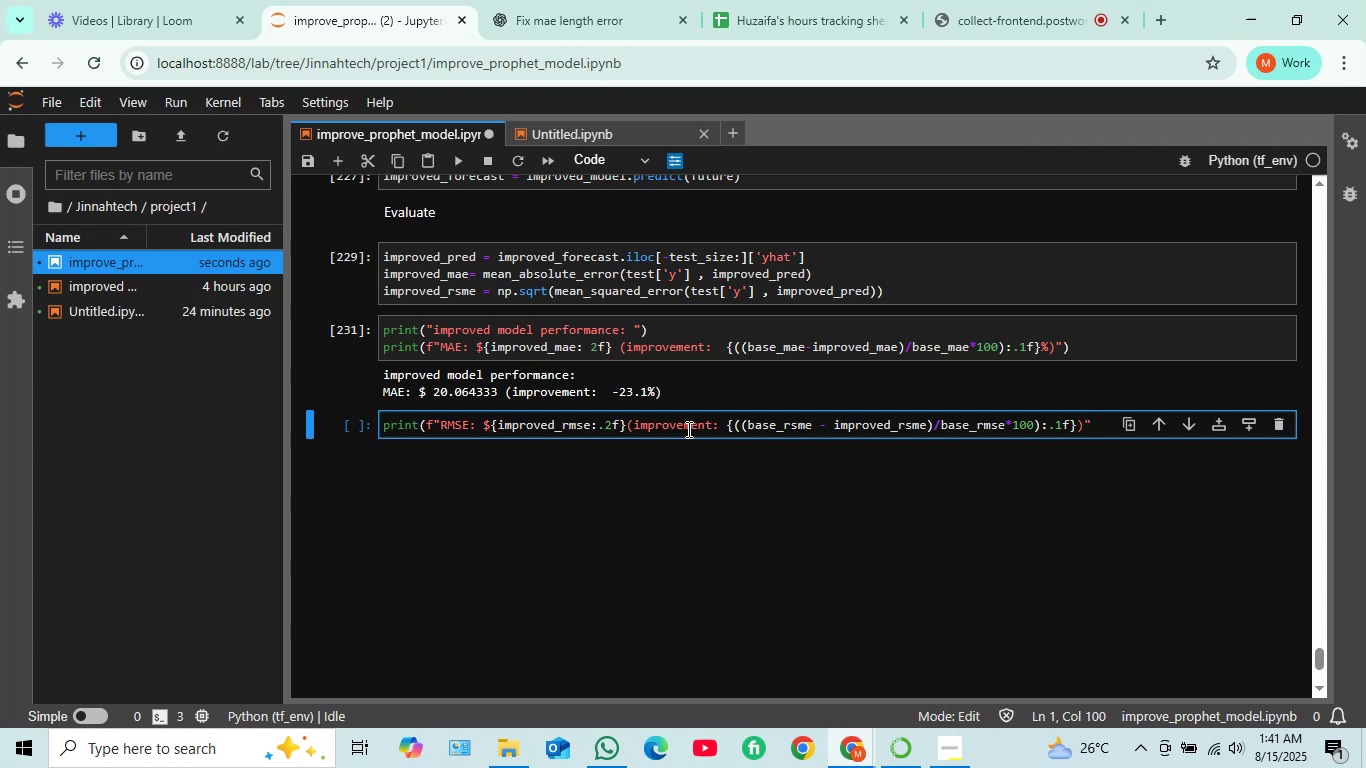 
key(Shift+0)
 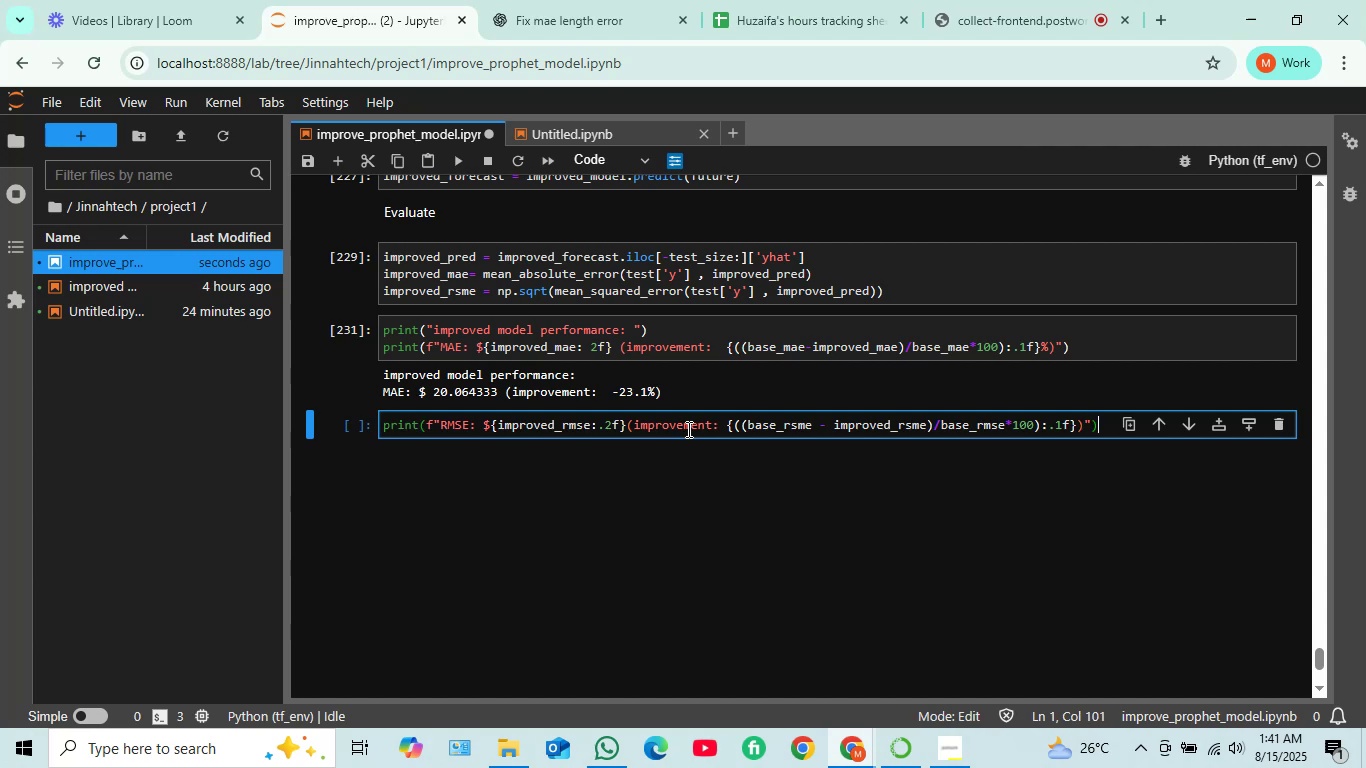 
key(ArrowLeft)
 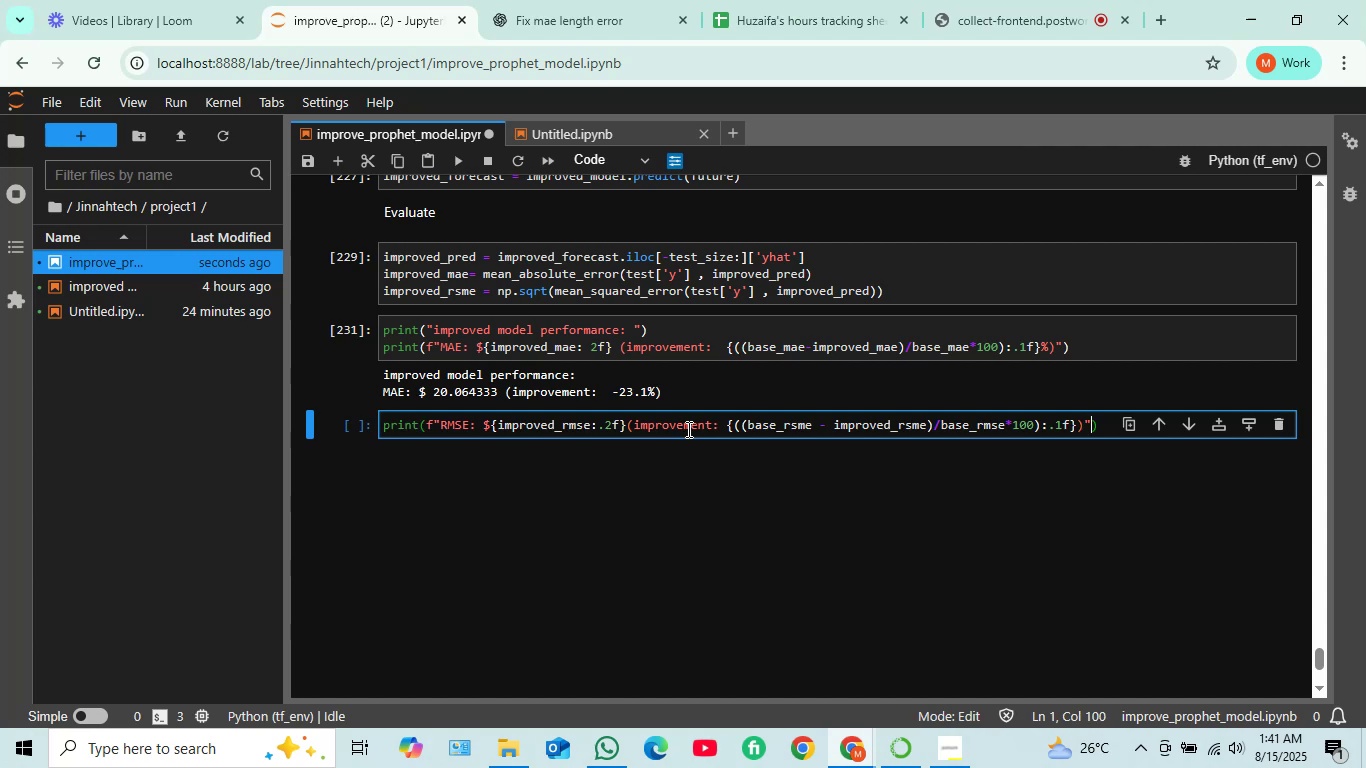 
key(ArrowLeft)
 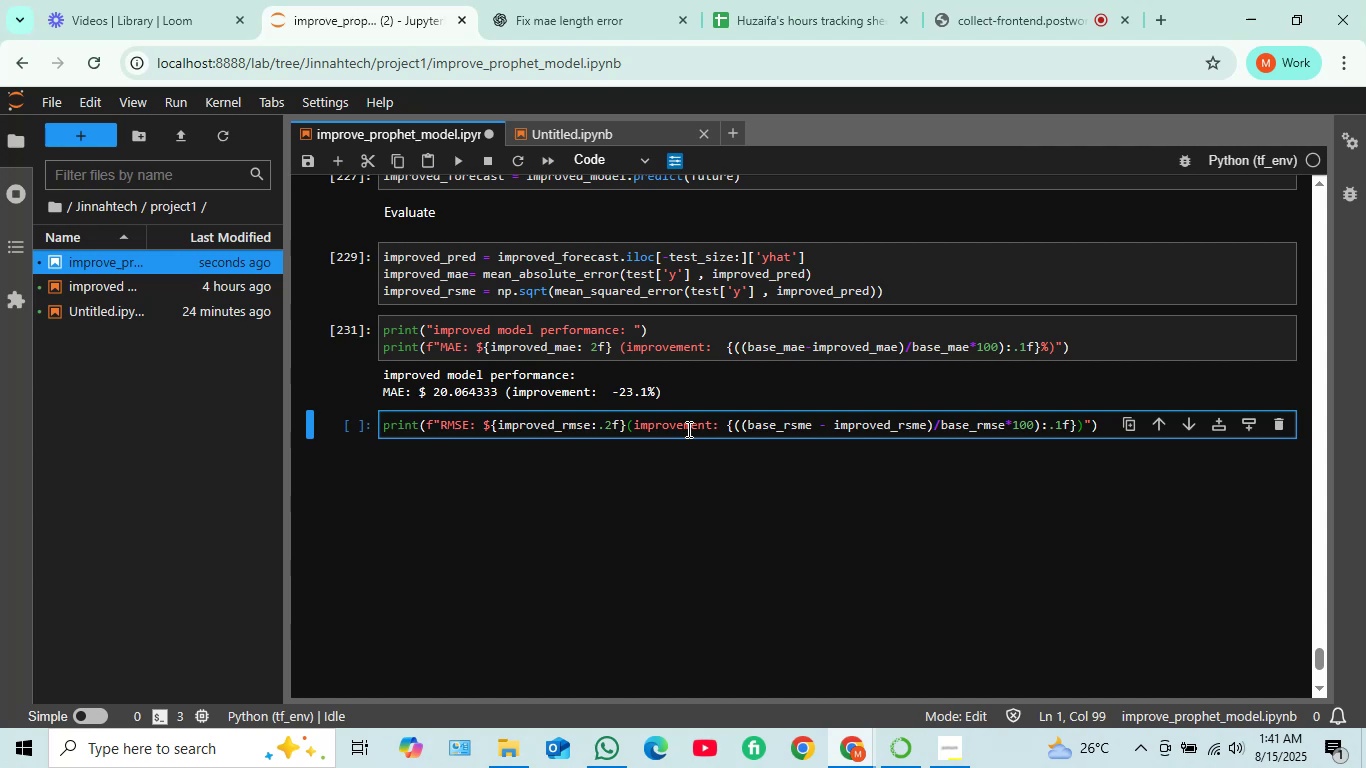 
key(ArrowLeft)
 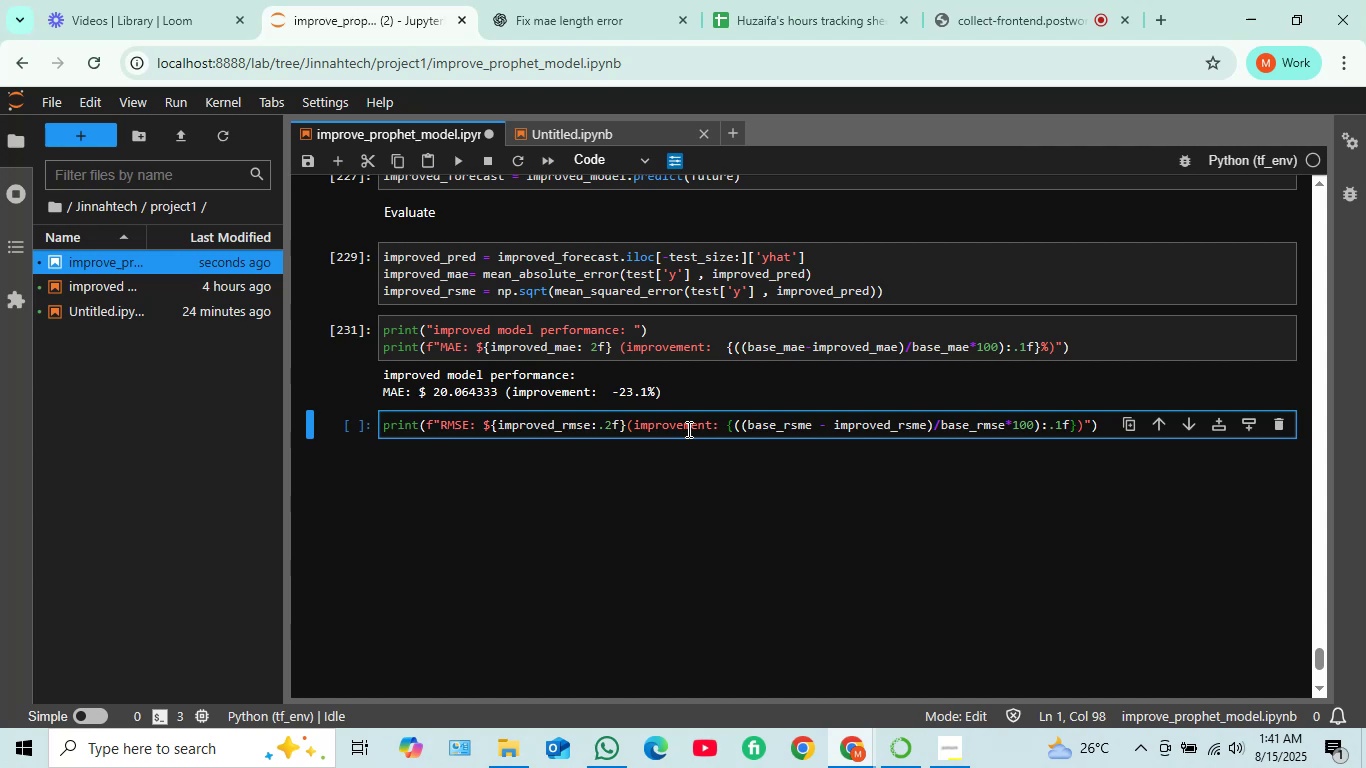 
key(Shift+5)
 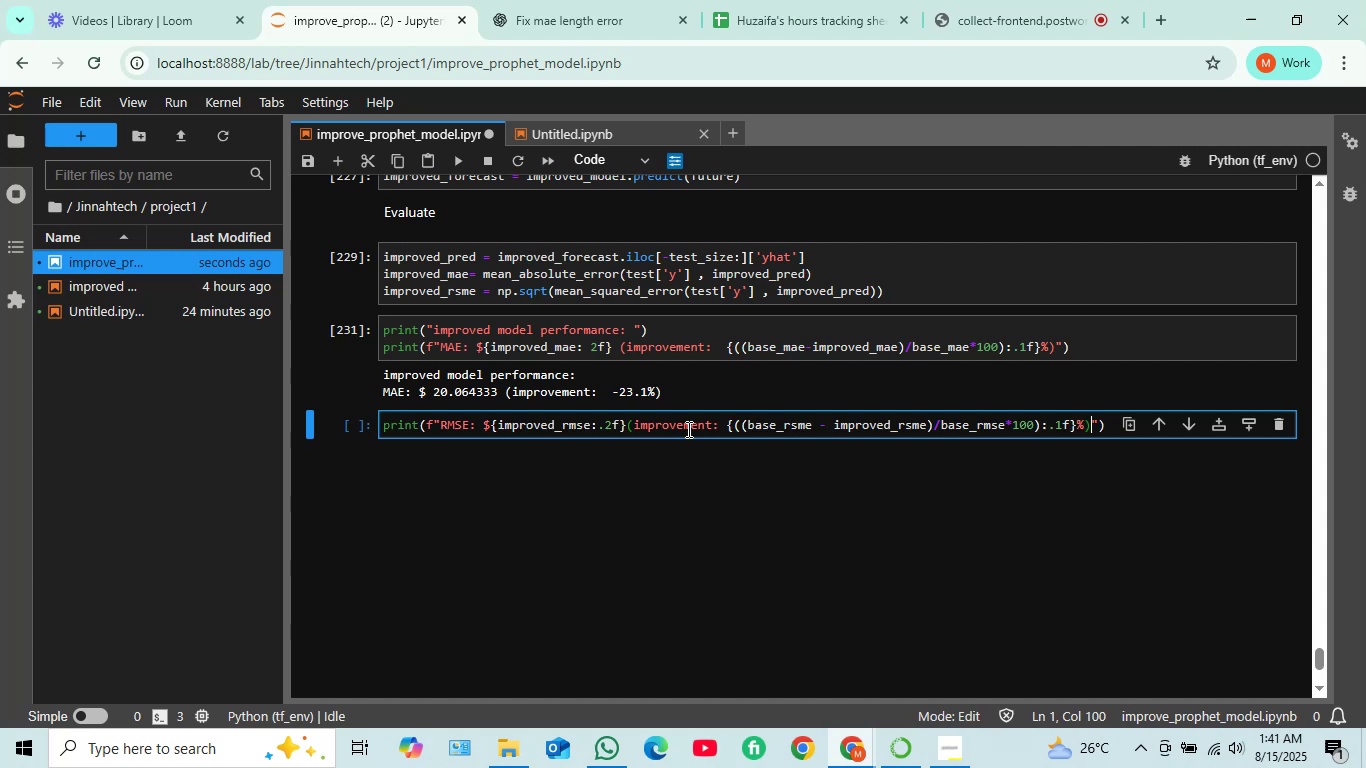 
key(ArrowRight)
 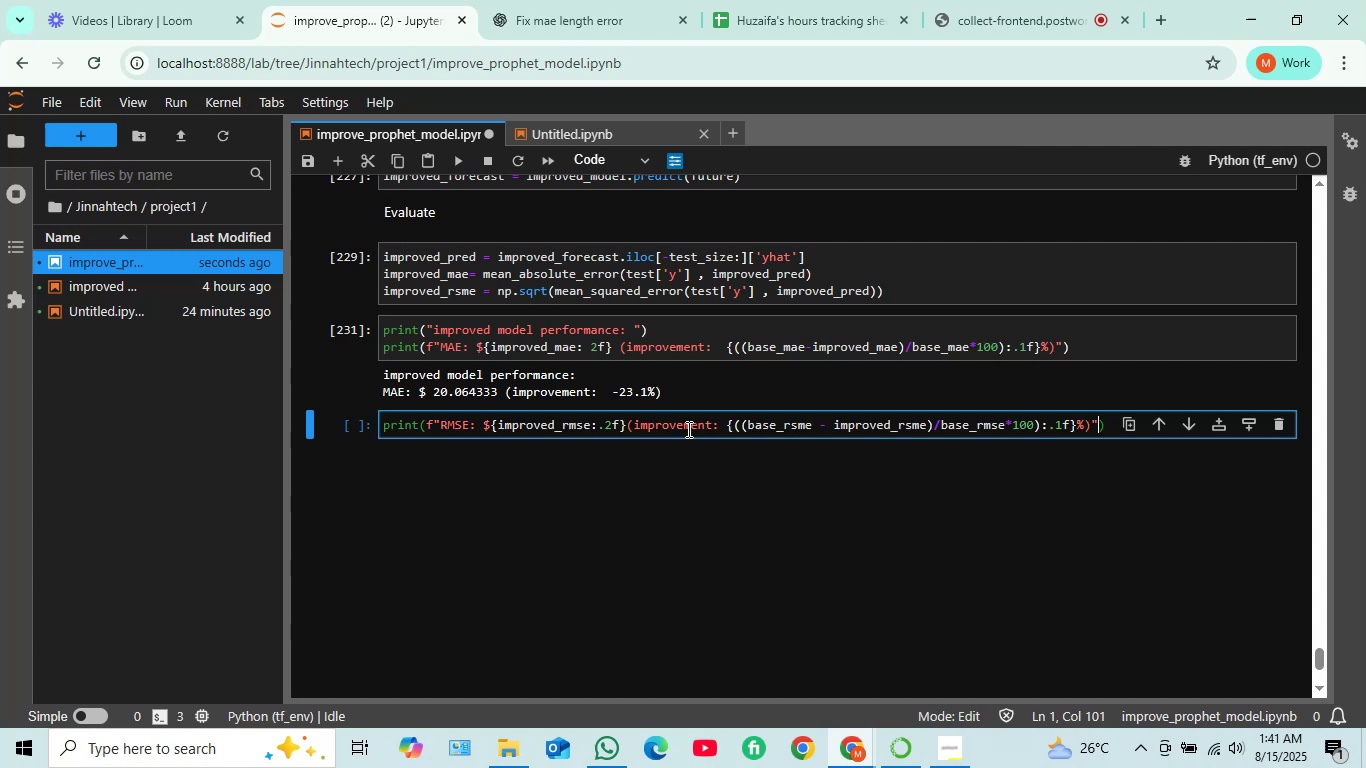 
key(ArrowRight)
 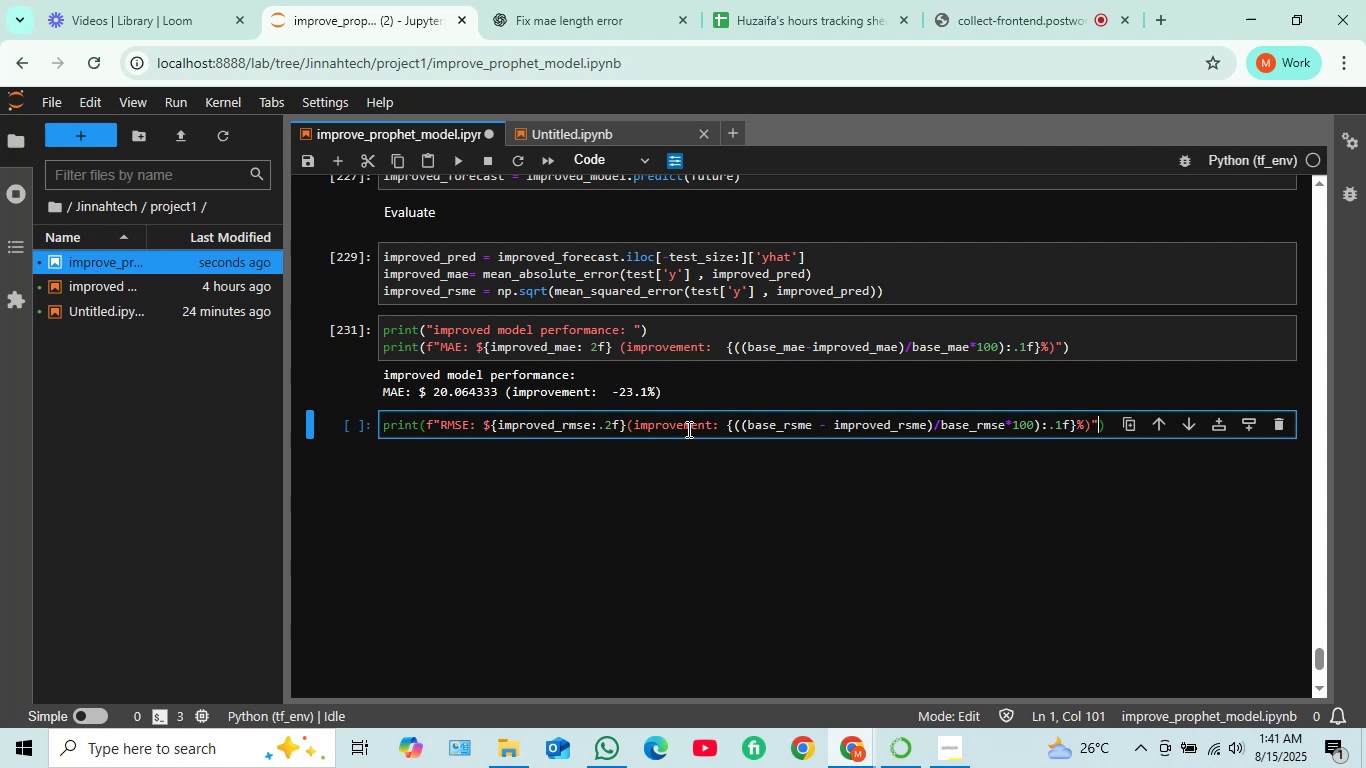 
key(Shift+0)
 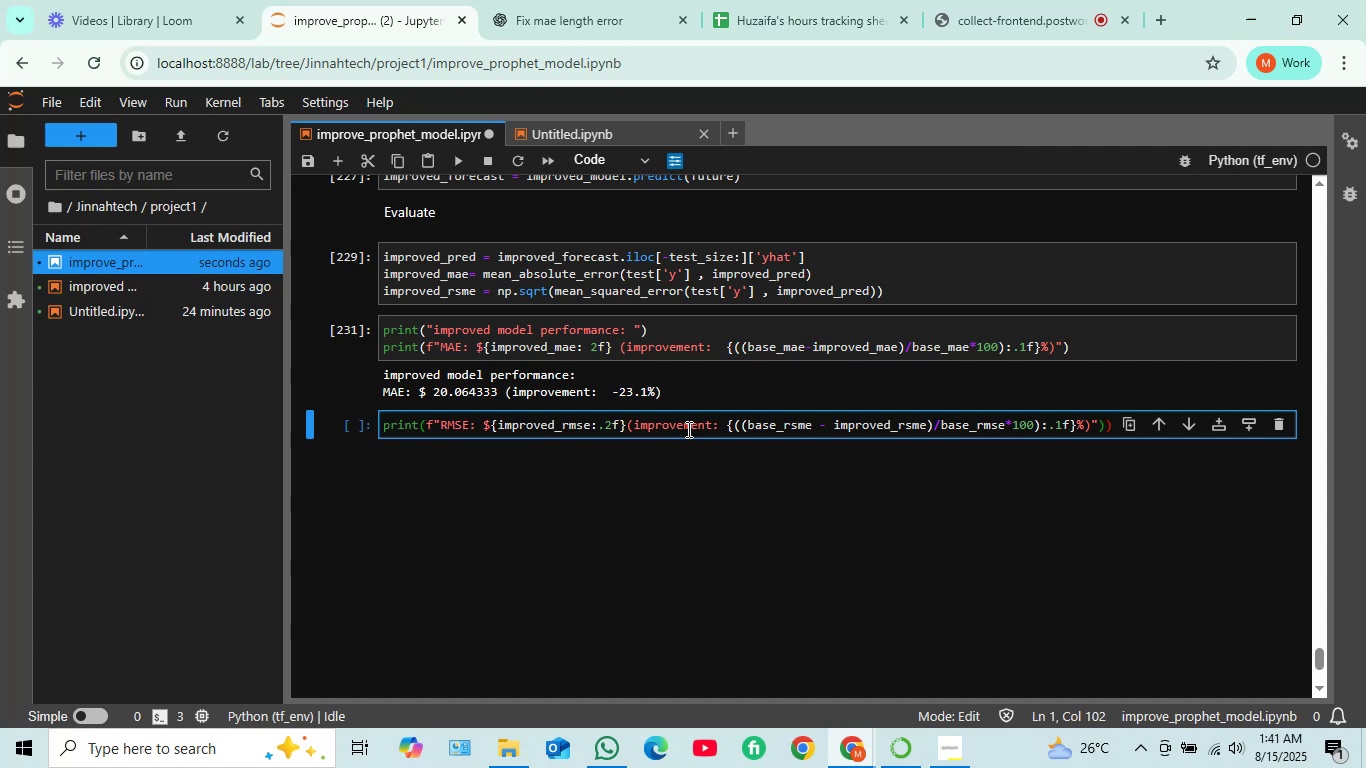 
wait(8.68)
 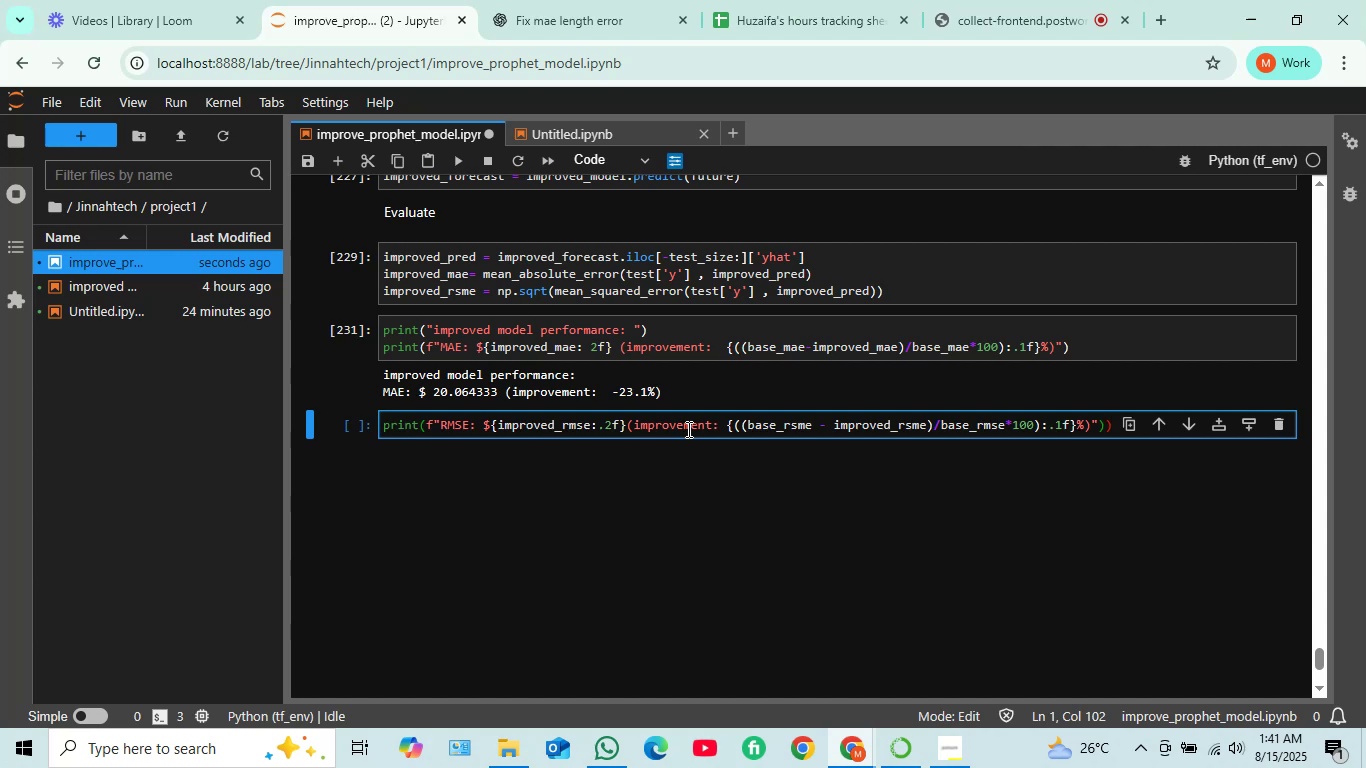 
key(Delete)
 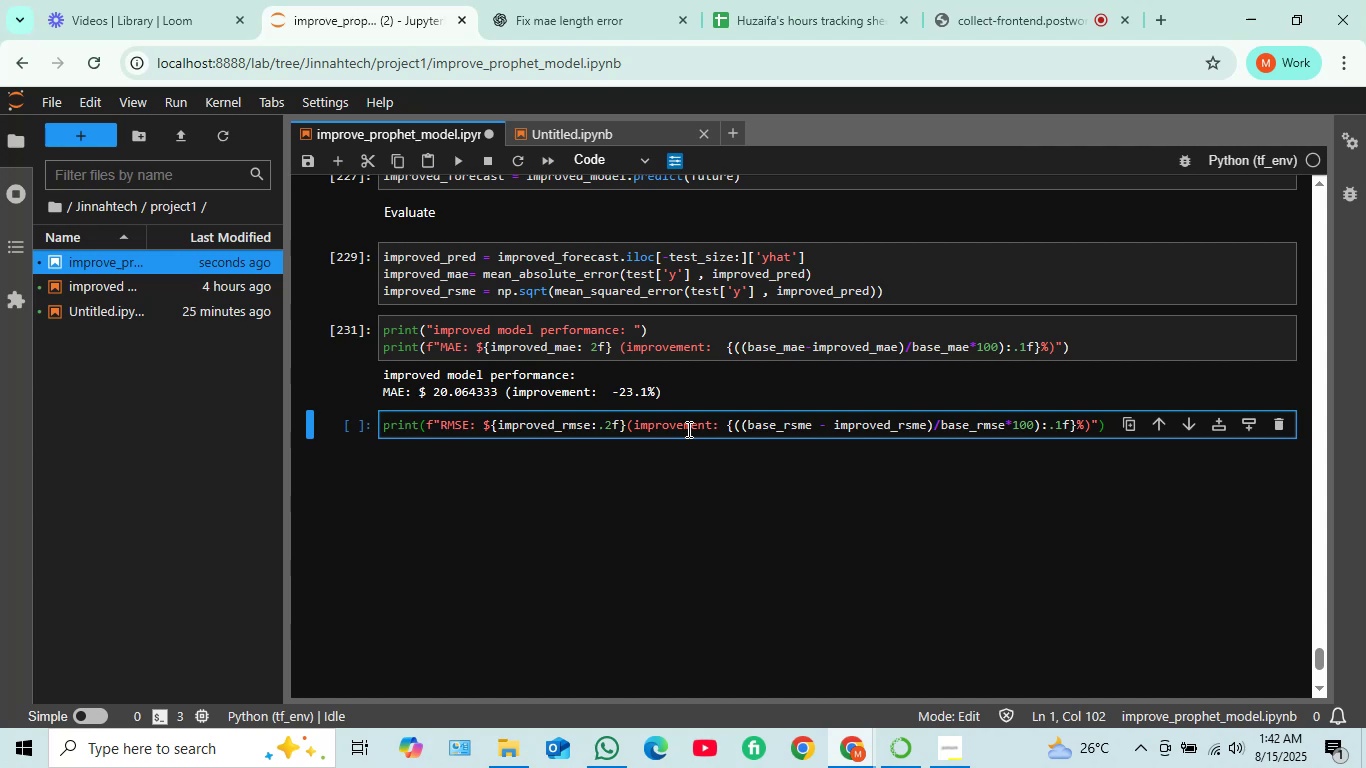 
wait(5.14)
 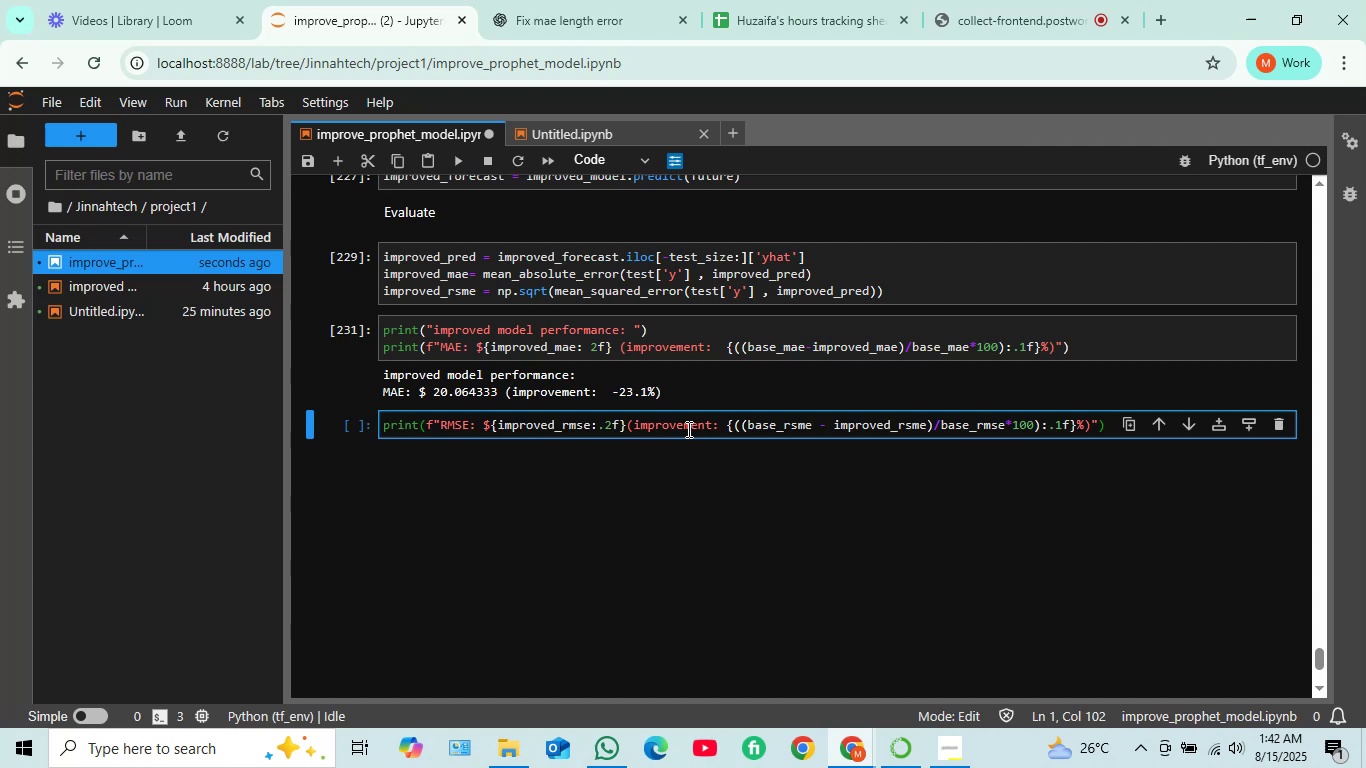 
key(Shift+Enter)
 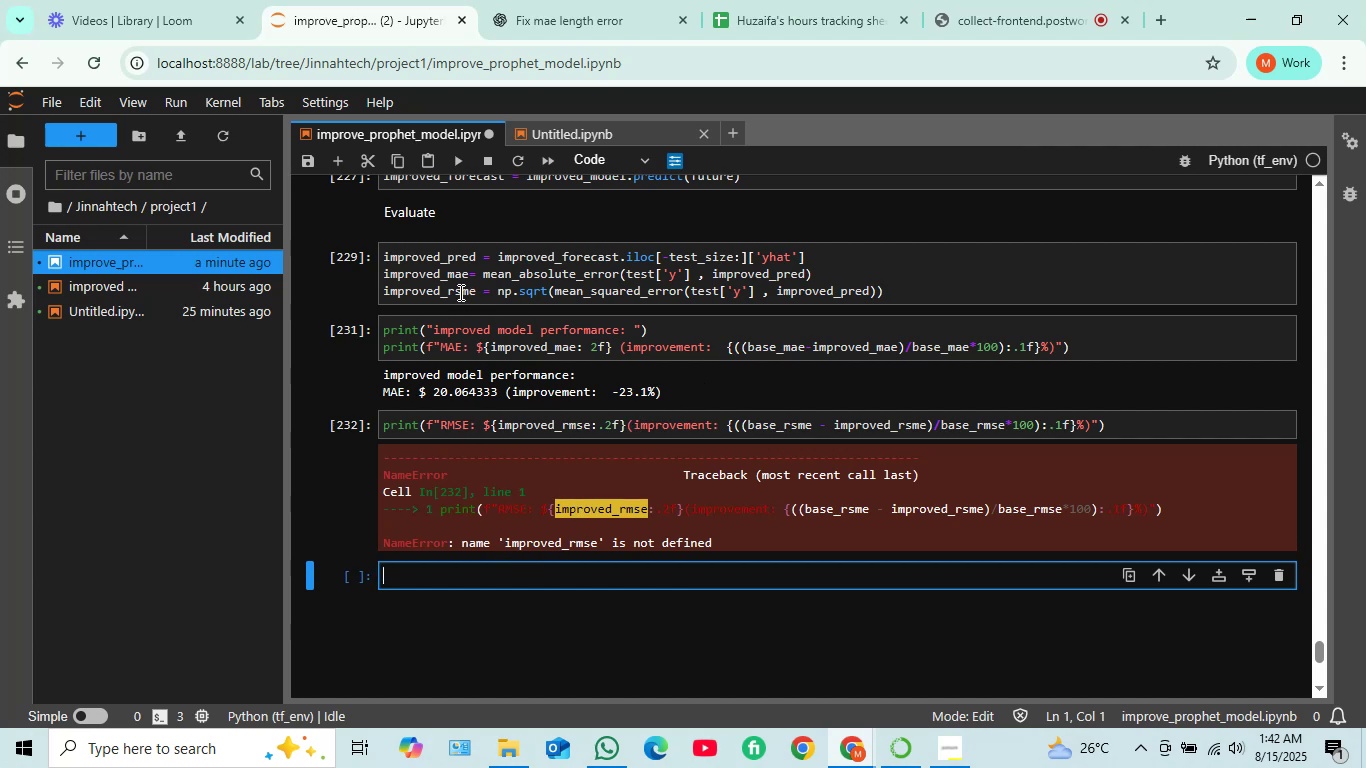 
wait(41.09)
 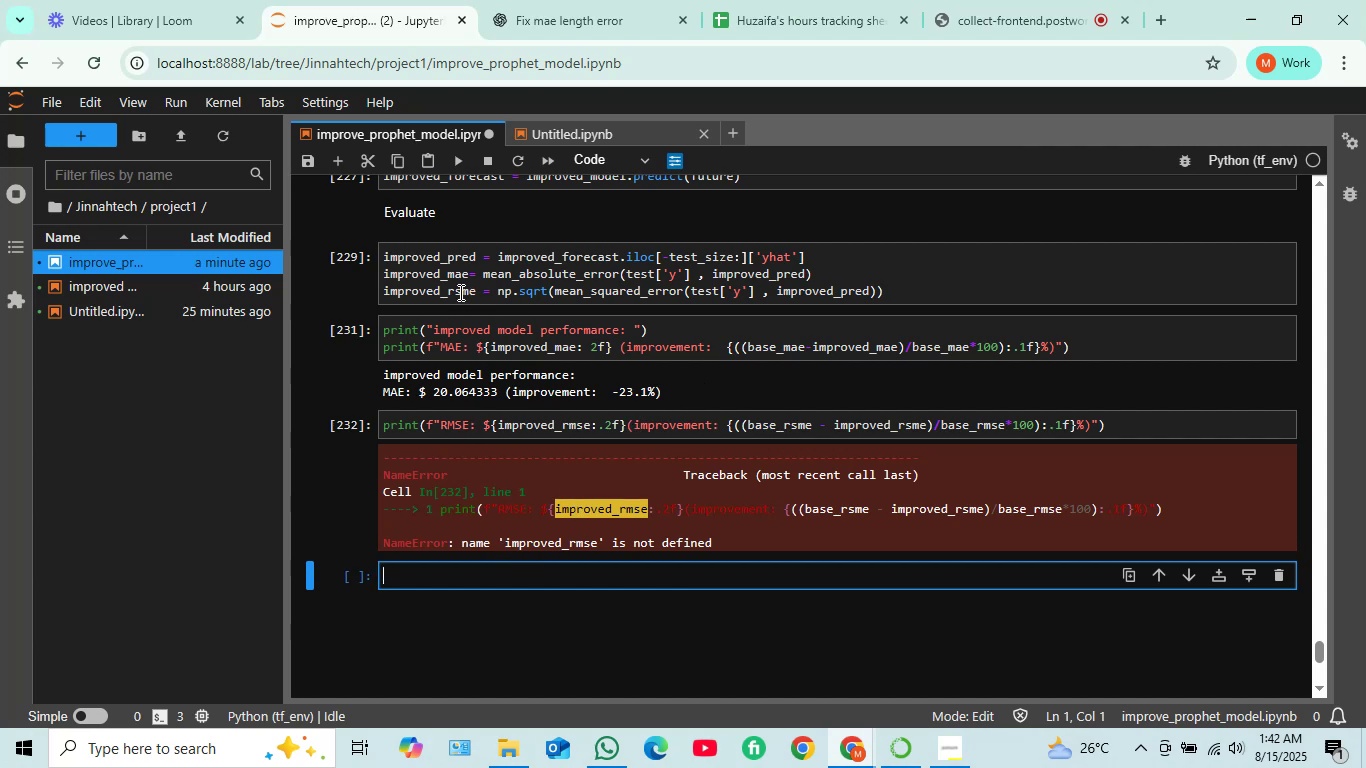 
key(Backspace)
 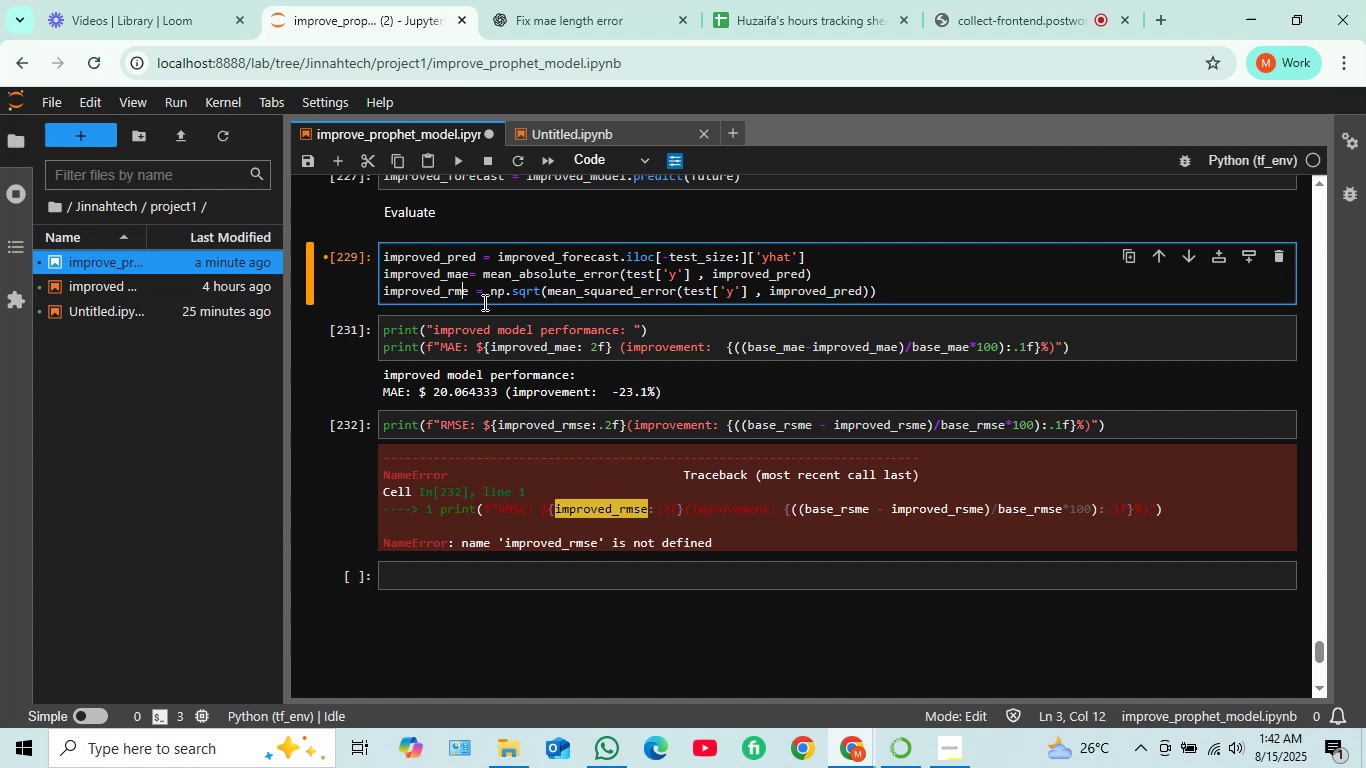 
key(ArrowRight)
 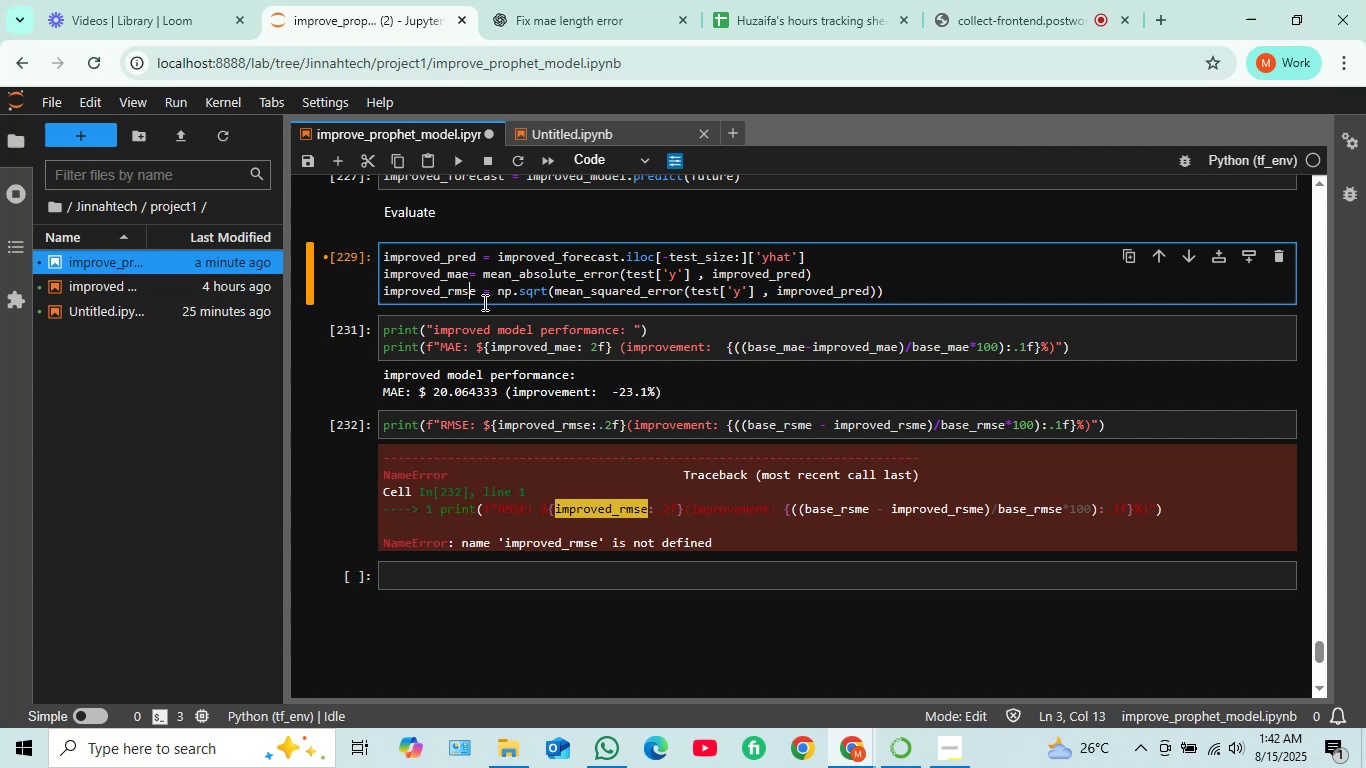 
key(S)
 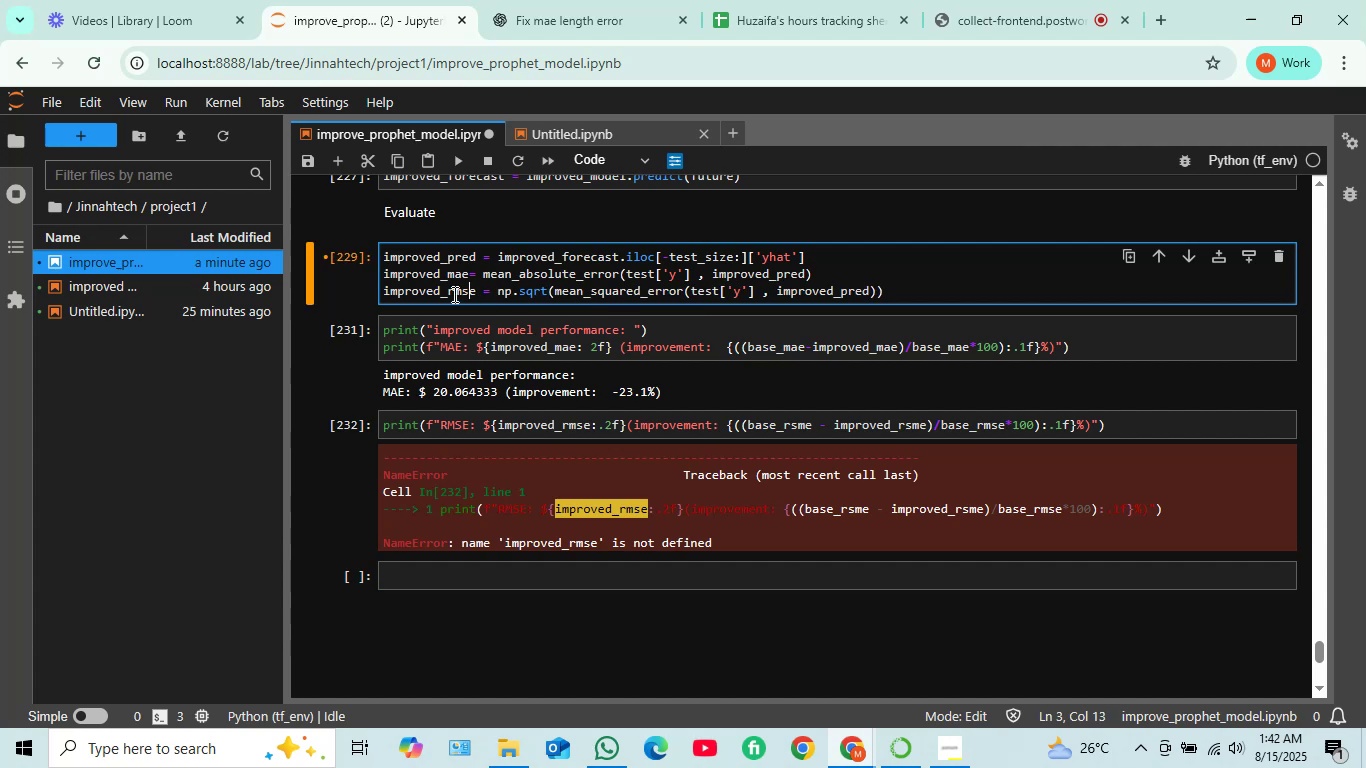 
key(Shift+ShiftRight)
 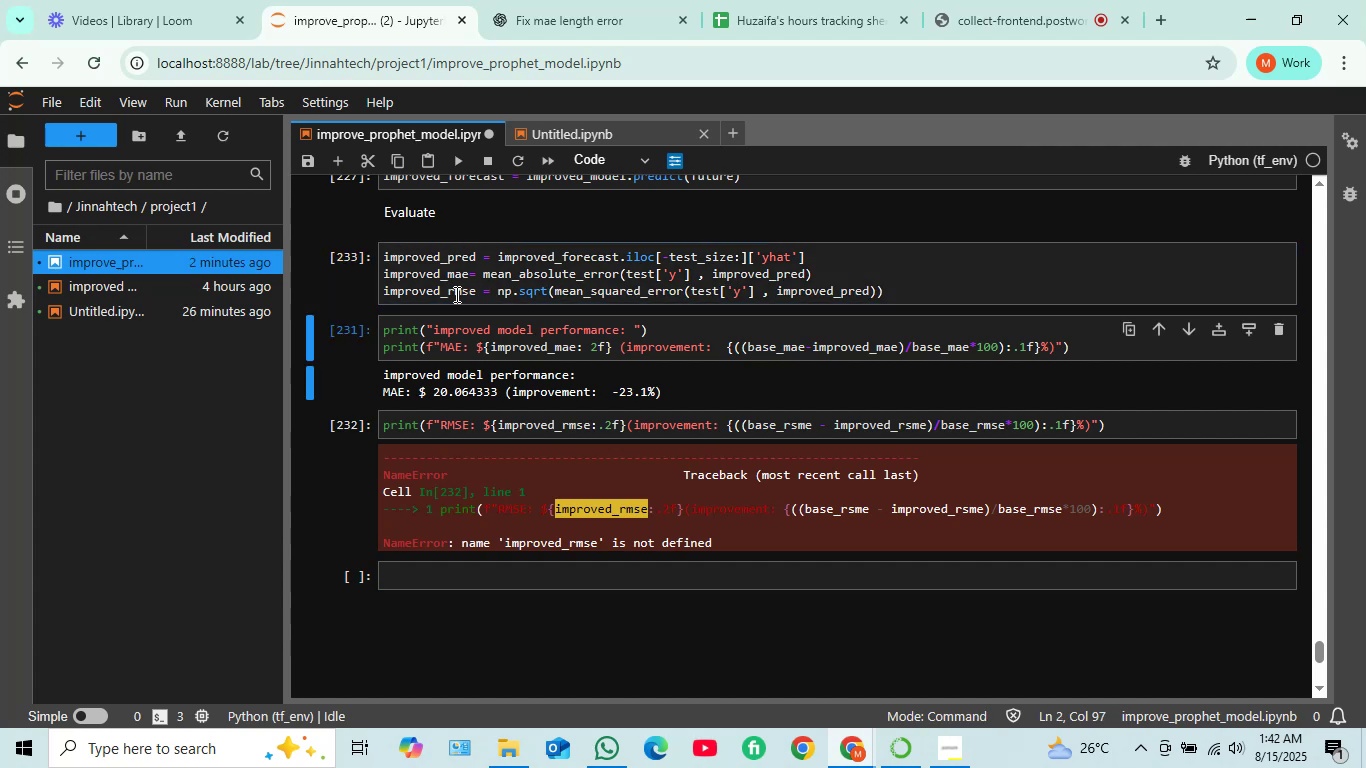 
key(Shift+Enter)
 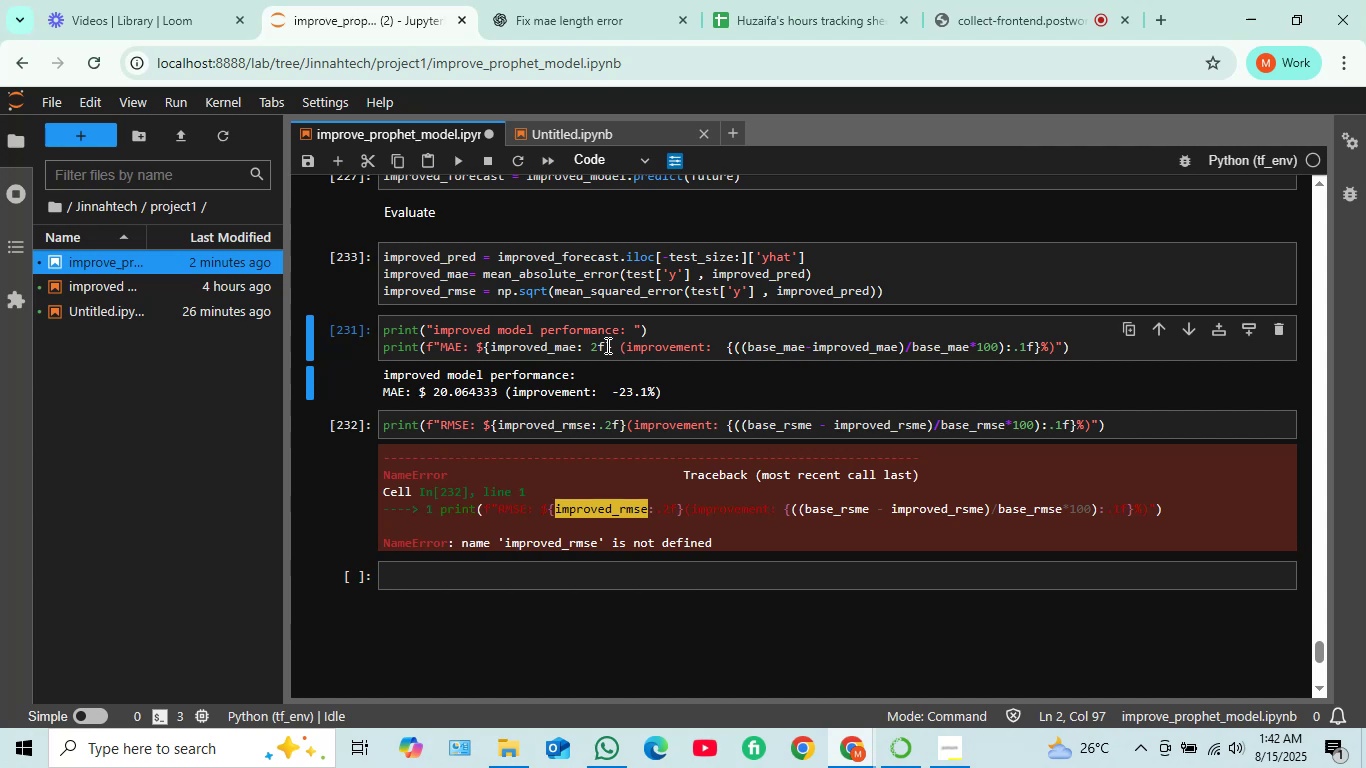 
key(Shift+Enter)
 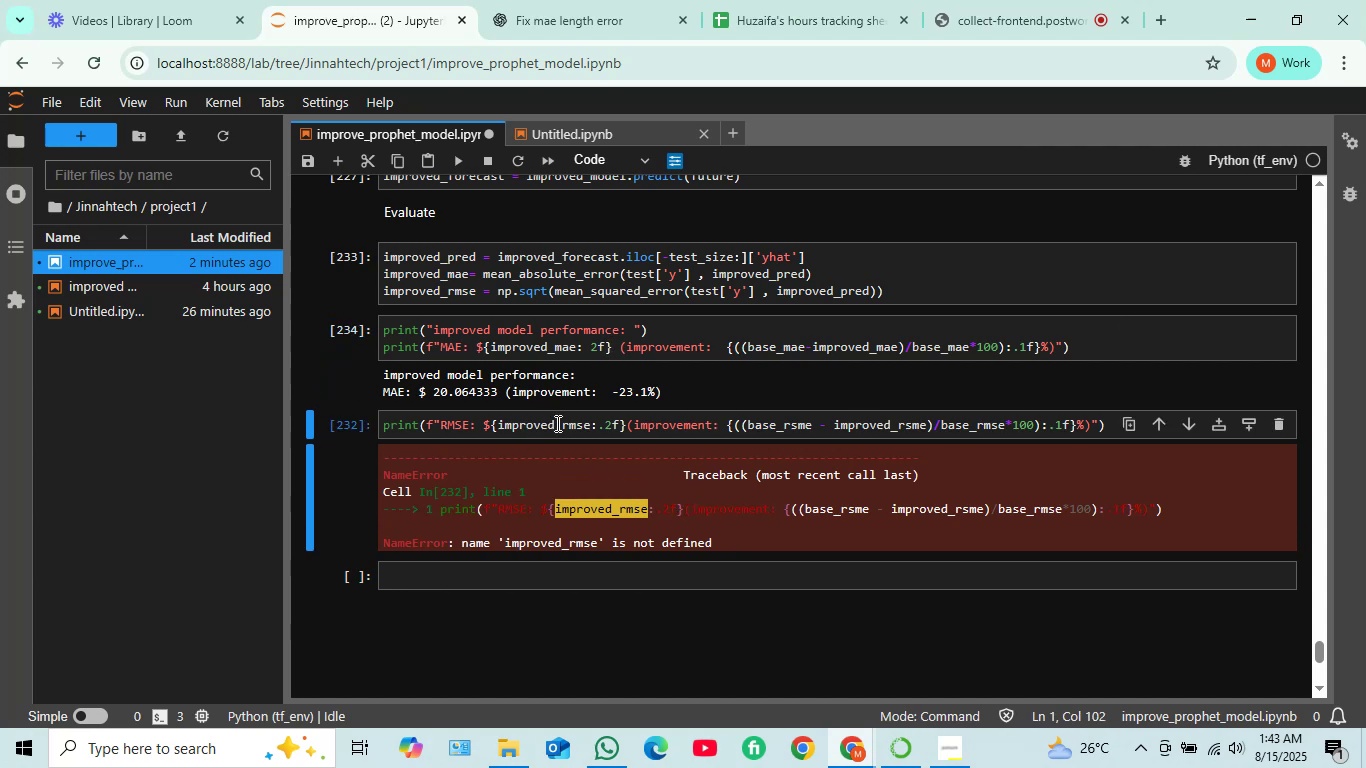 
wait(10.06)
 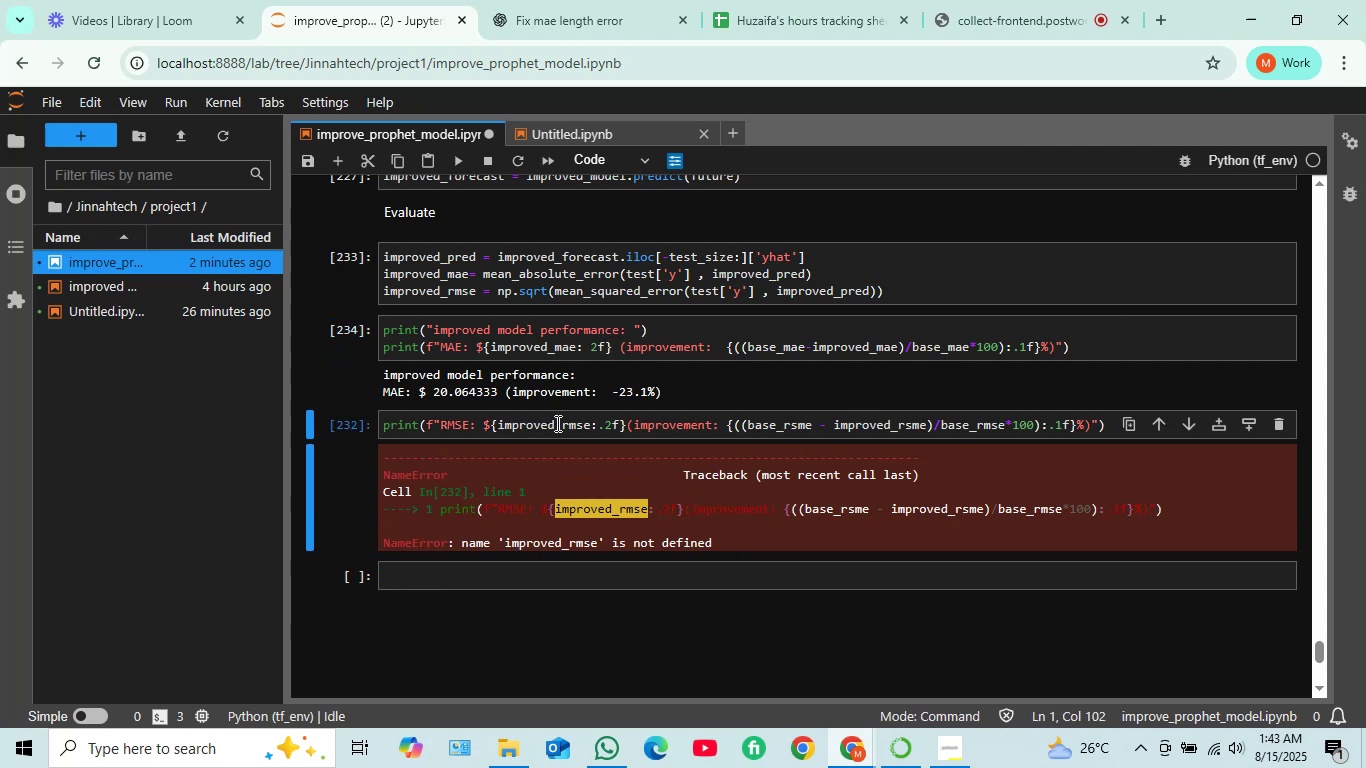 
left_click([795, 427])
 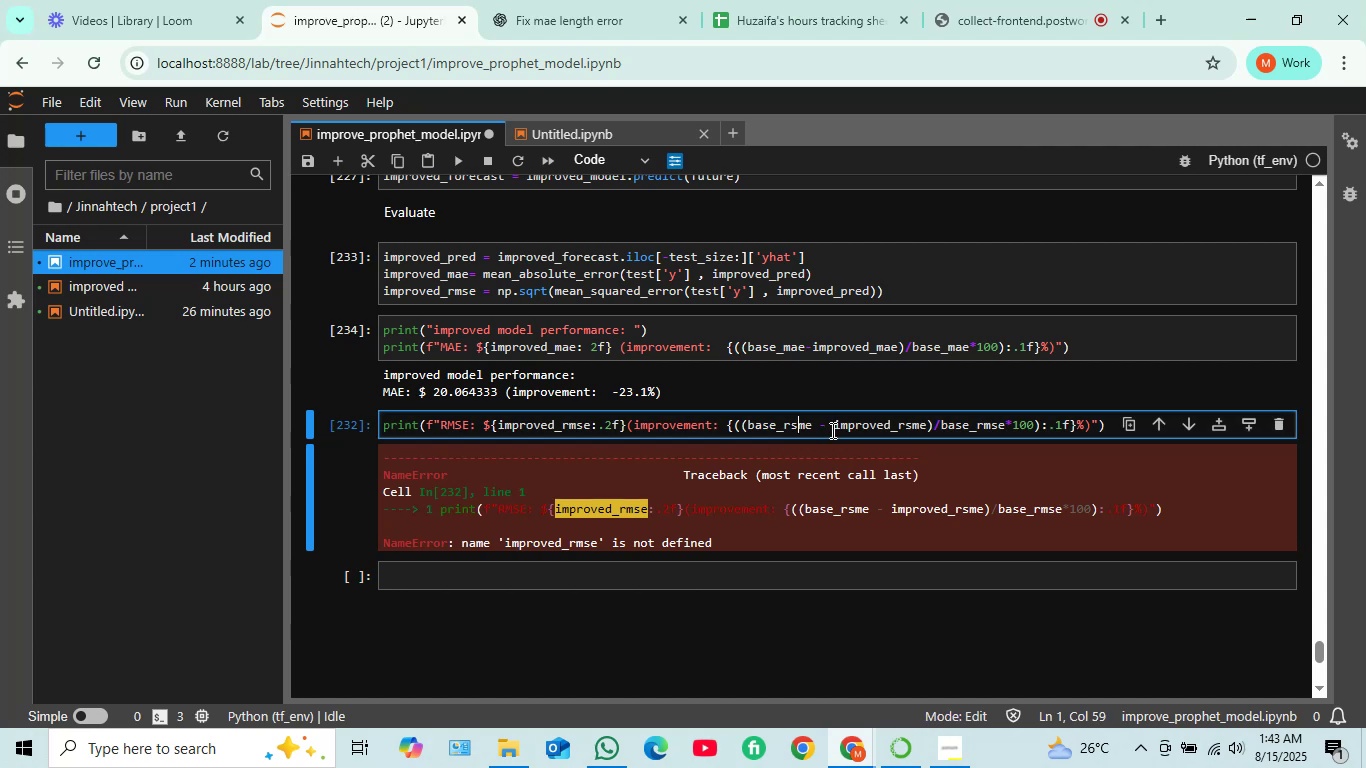 
wait(8.86)
 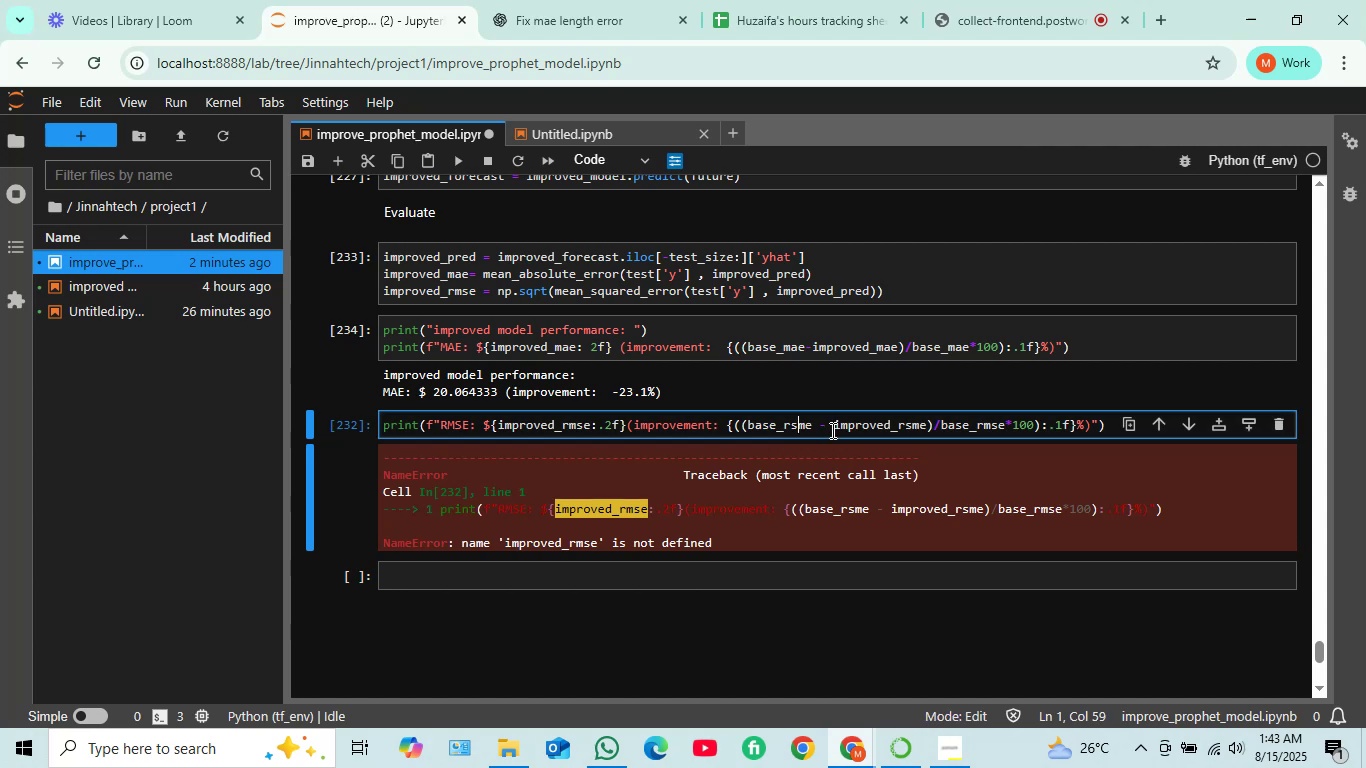 
key(Backspace)
 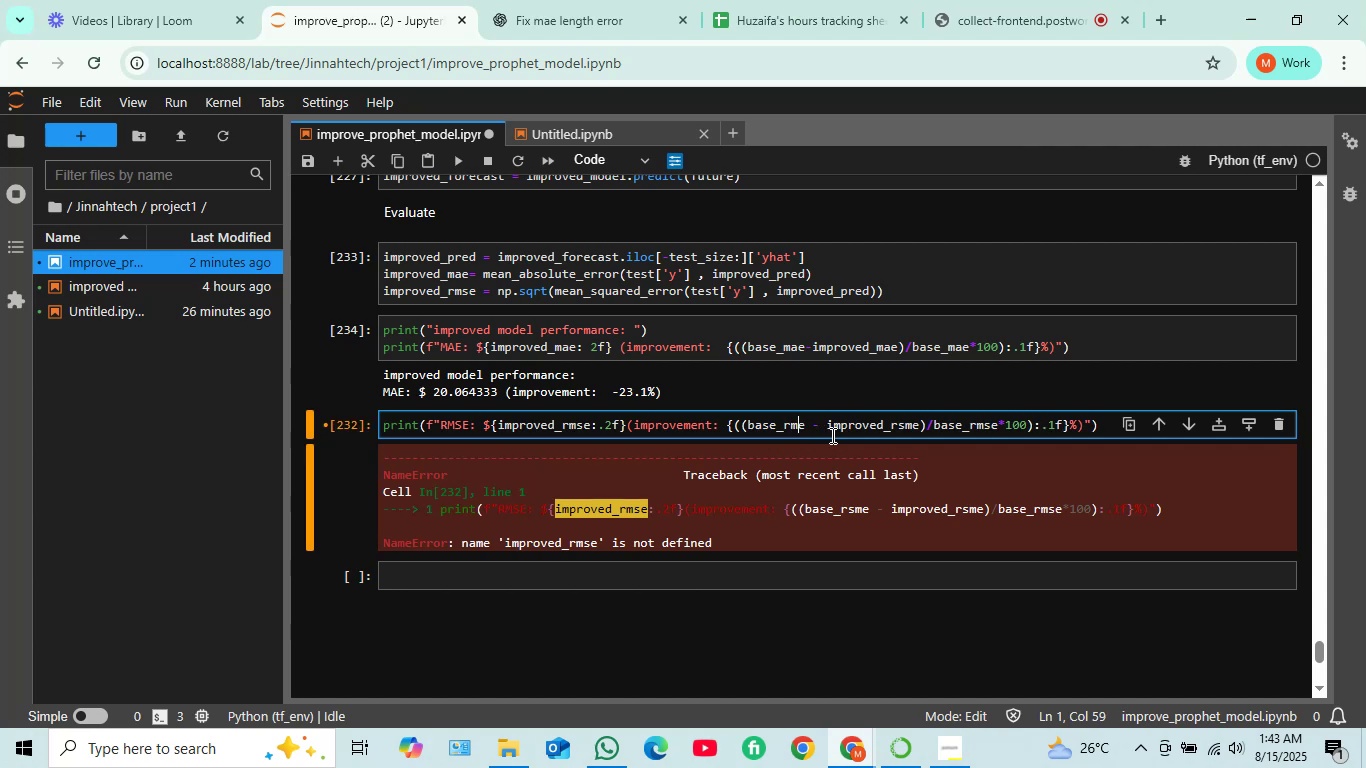 
key(ArrowRight)
 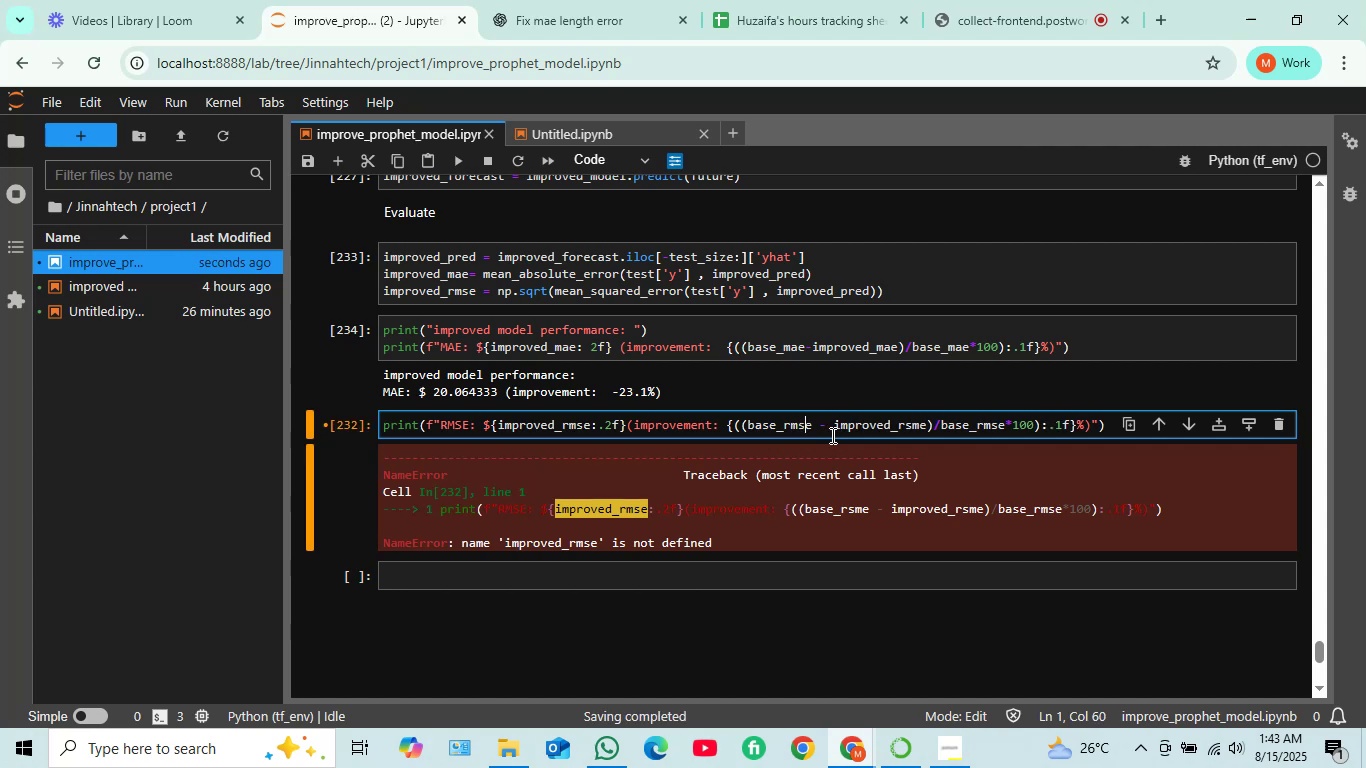 
key(S)
 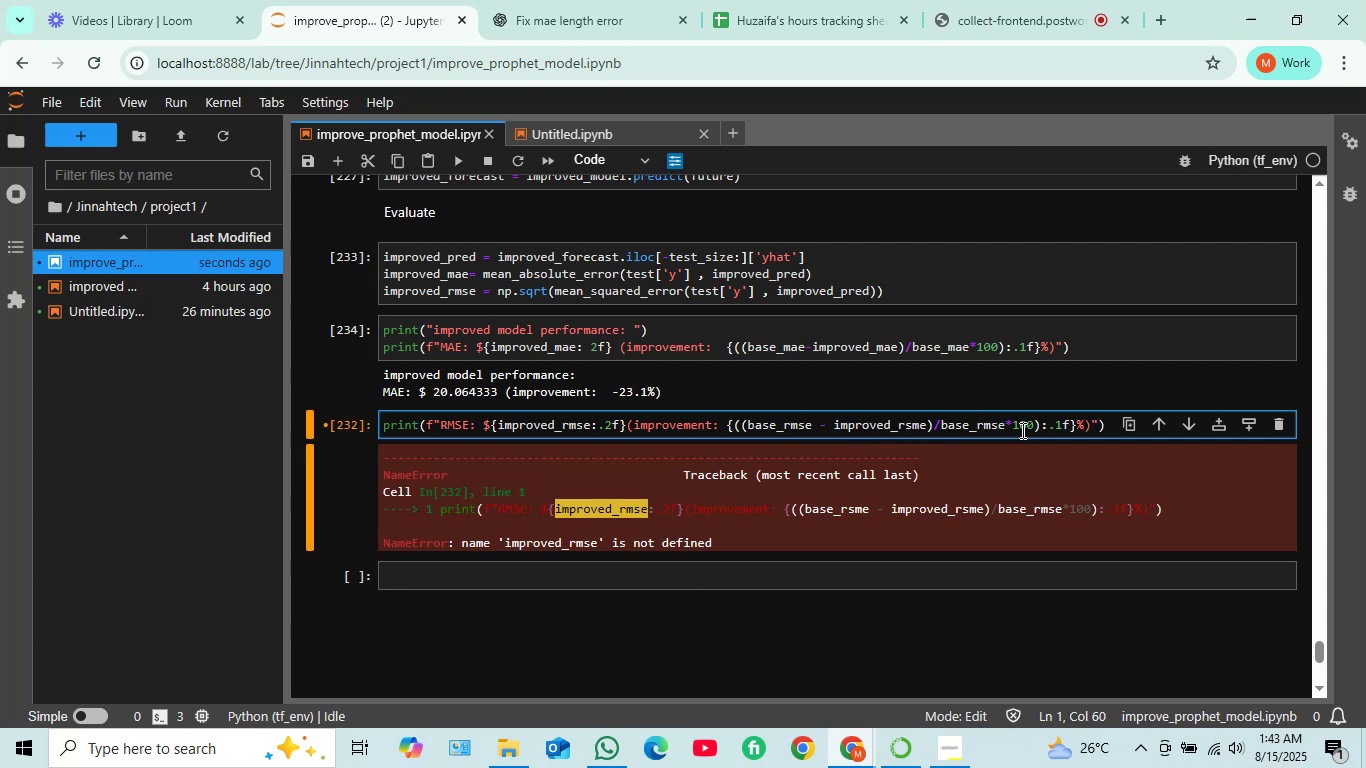 
wait(5.89)
 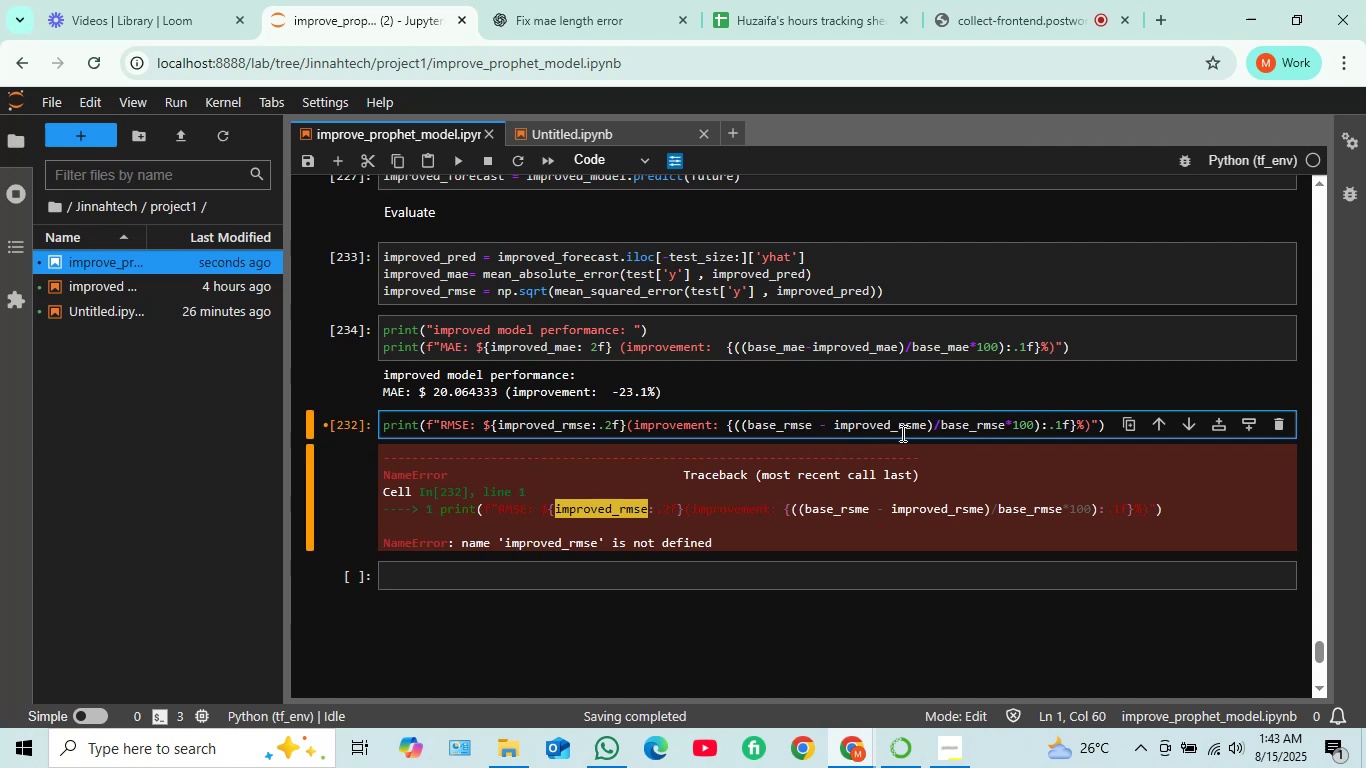 
key(Shift+ShiftRight)
 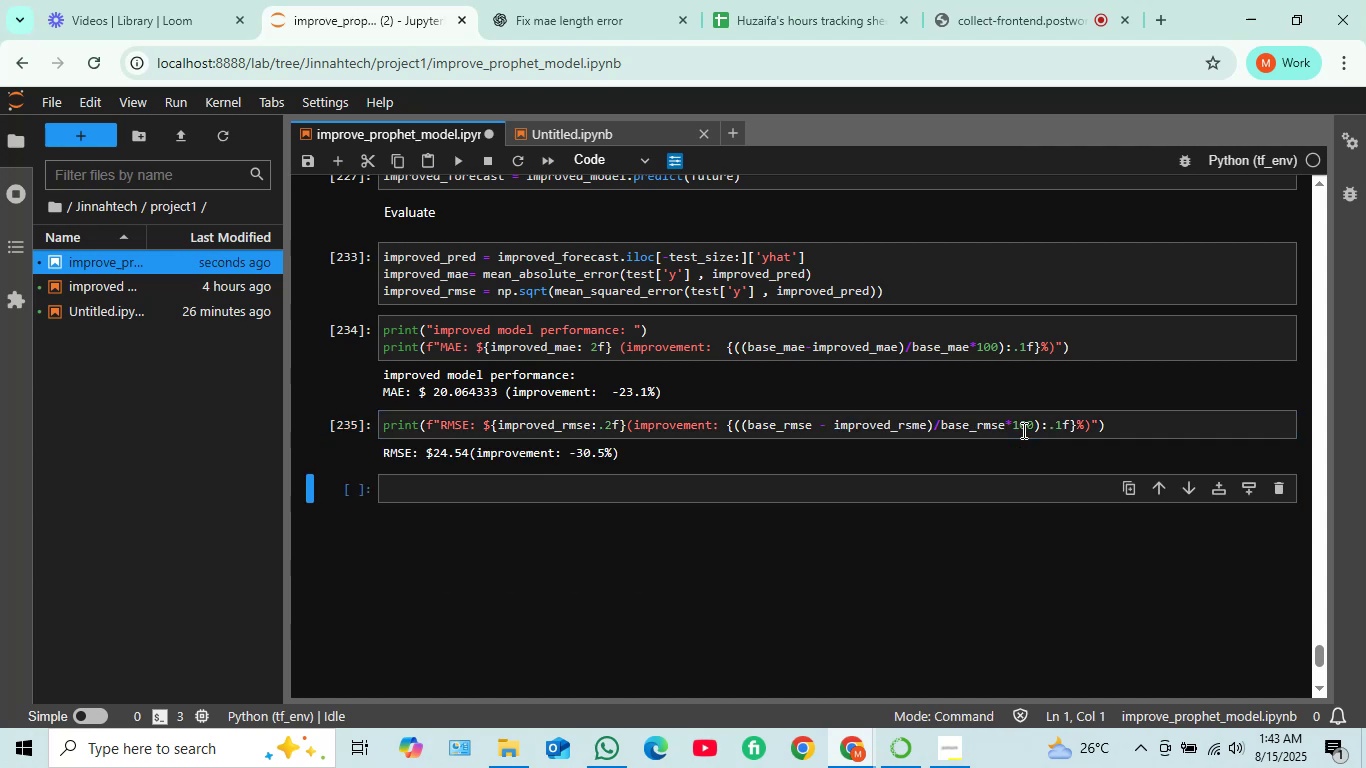 
key(Shift+Enter)
 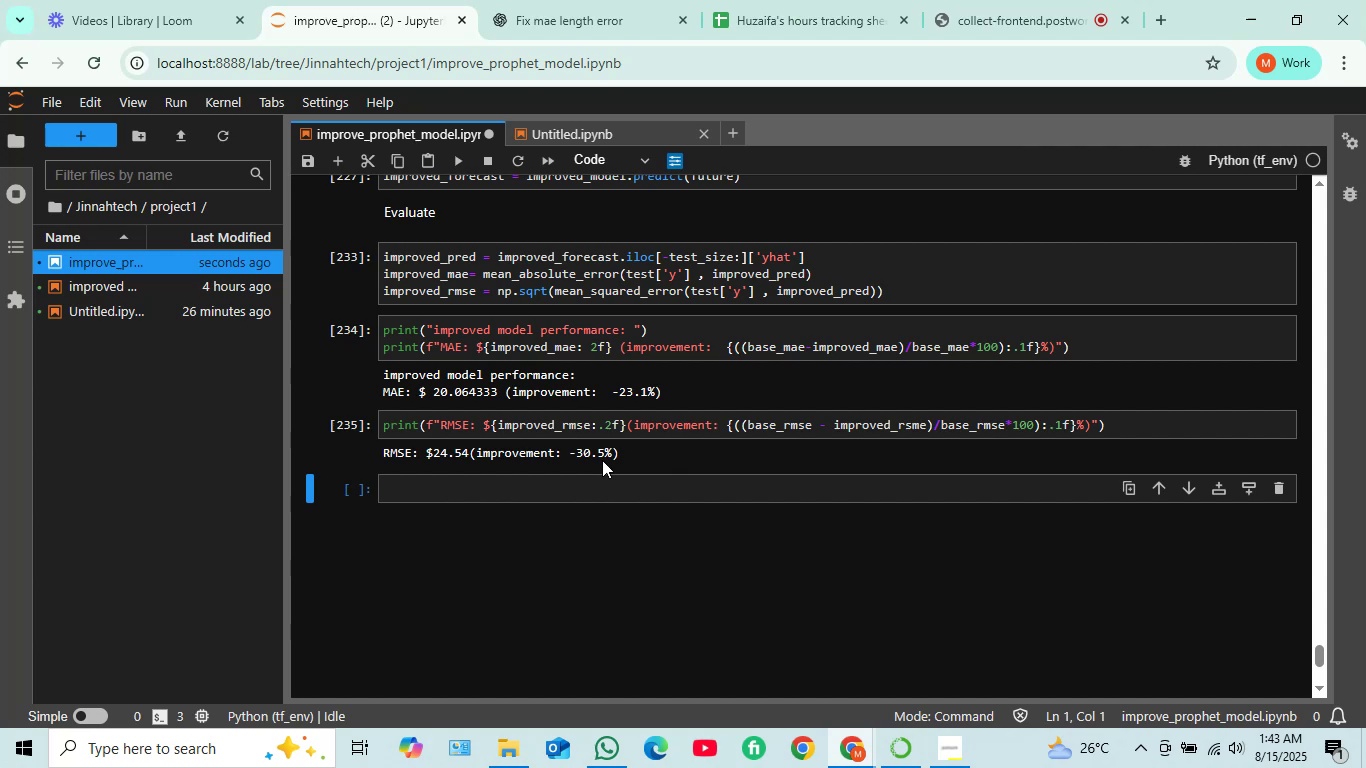 
wait(19.46)
 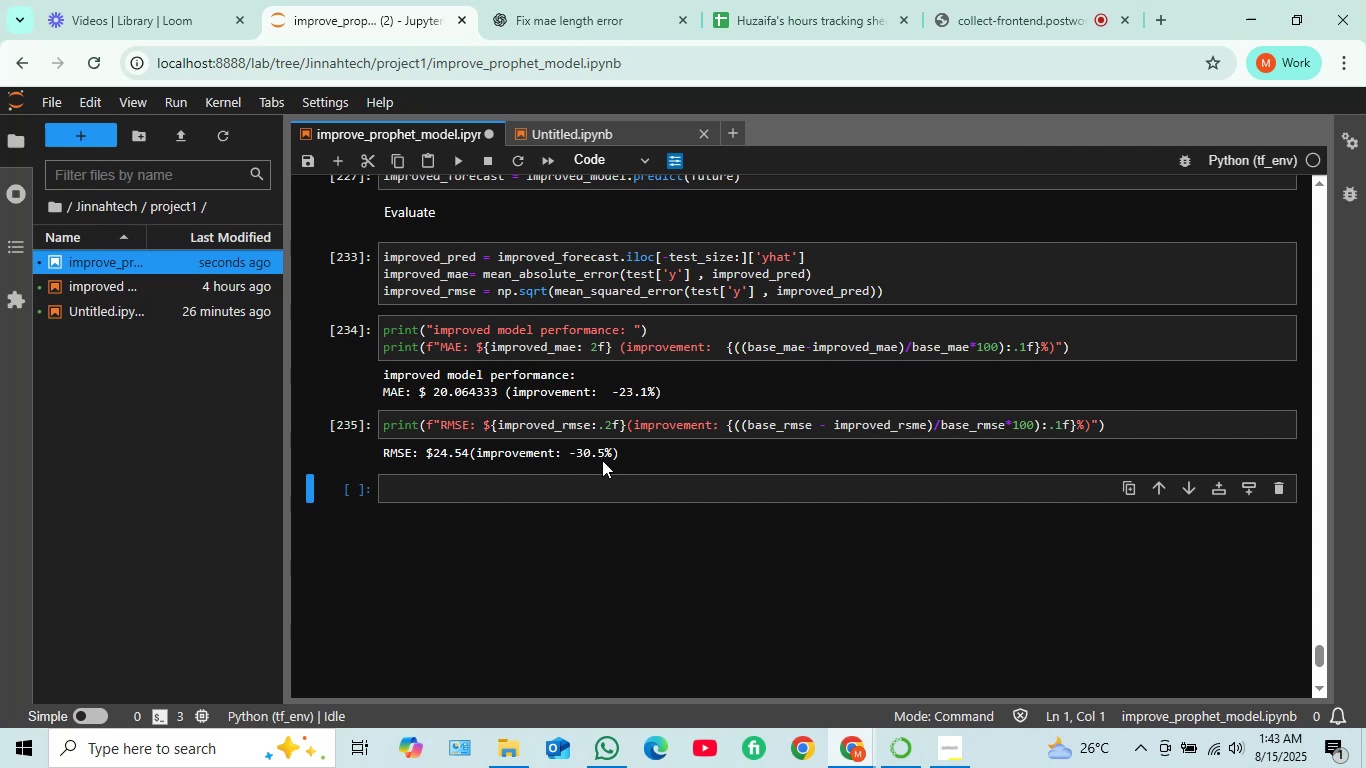 
left_click([546, 12])
 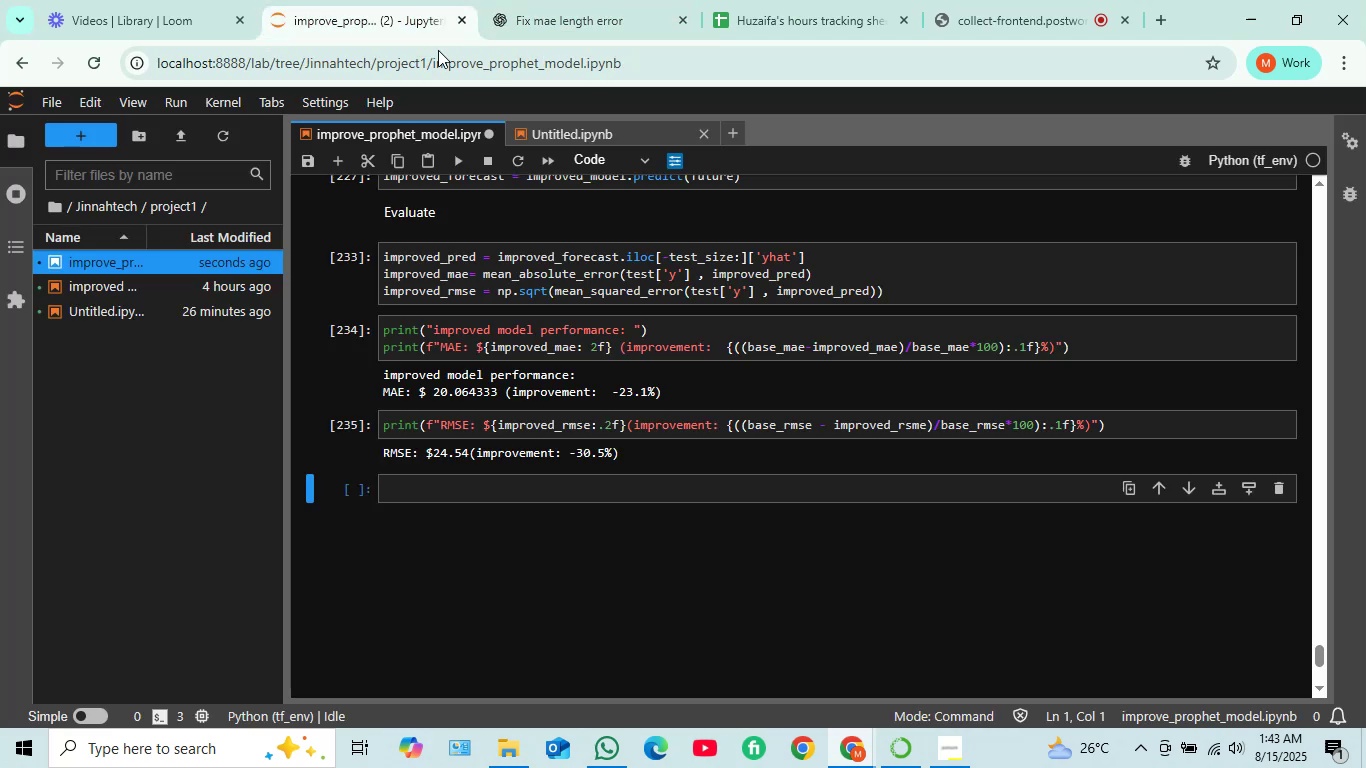 
left_click([320, 11])
 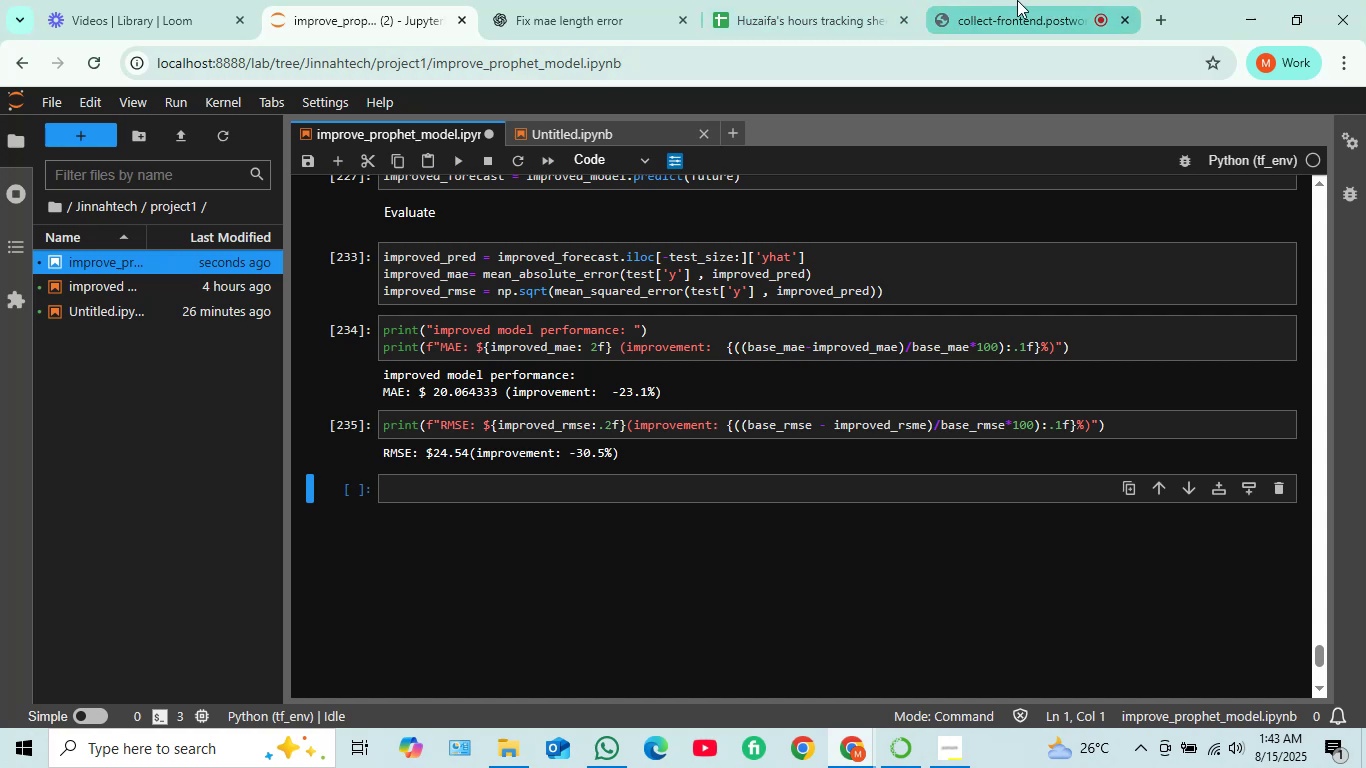 
left_click([1017, 0])
 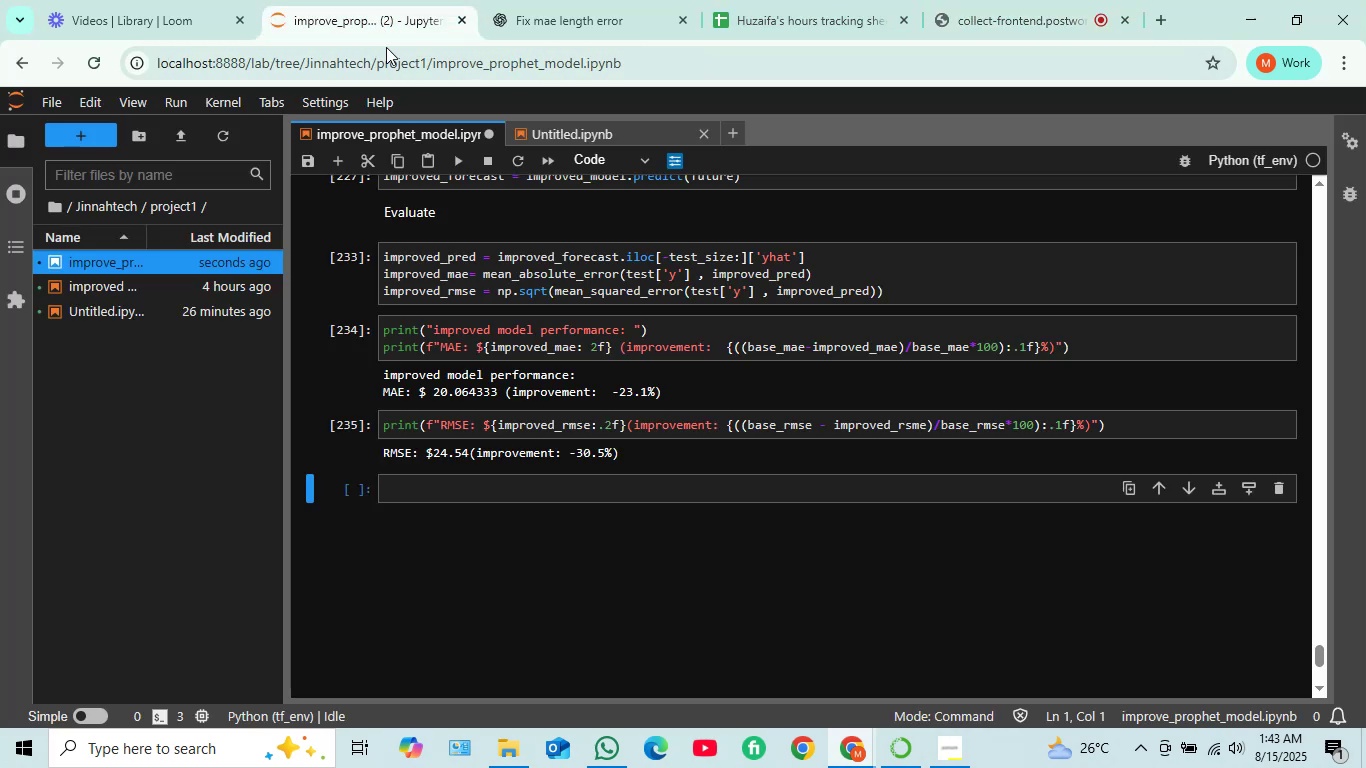 
left_click([375, 11])
 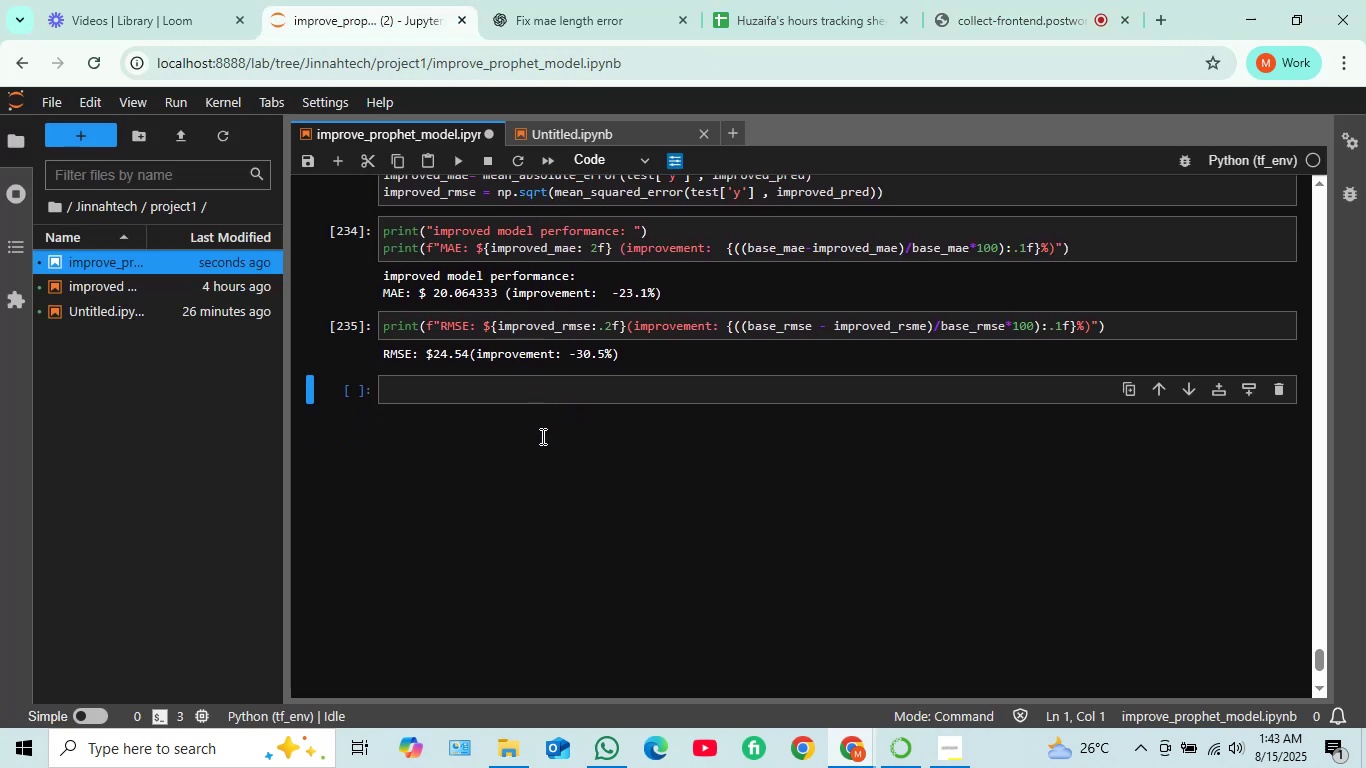 
scroll: coordinate [502, 360], scroll_direction: down, amount: 2.0
 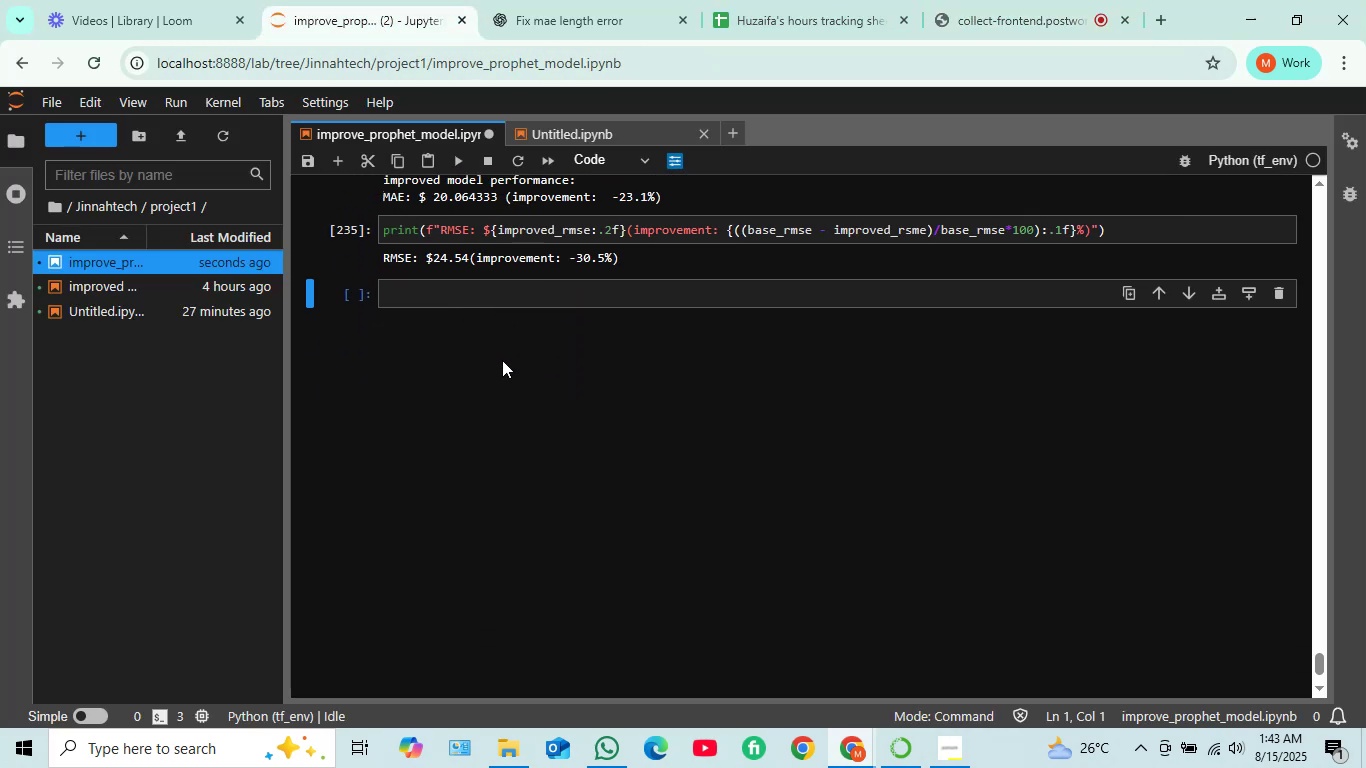 
scroll: coordinate [502, 360], scroll_direction: up, amount: 1.0
 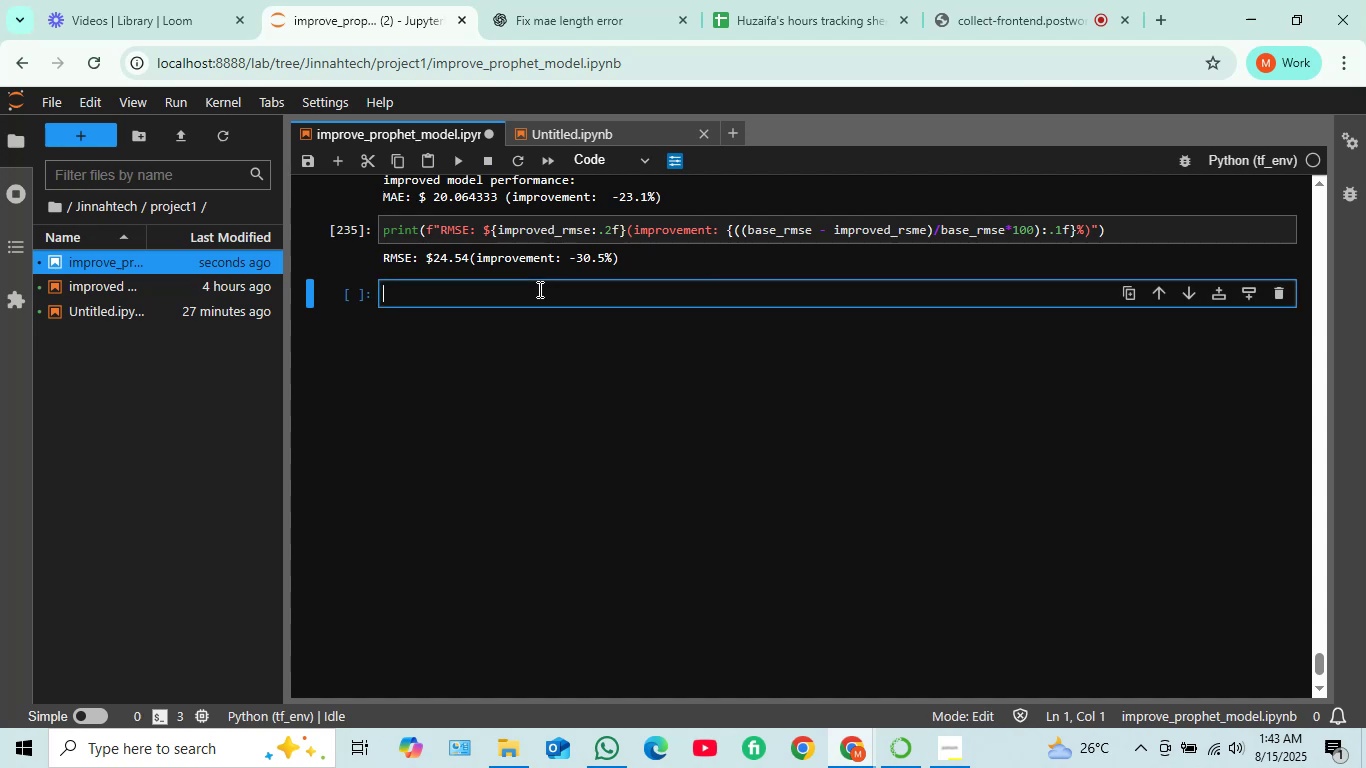 
left_click([538, 289])
 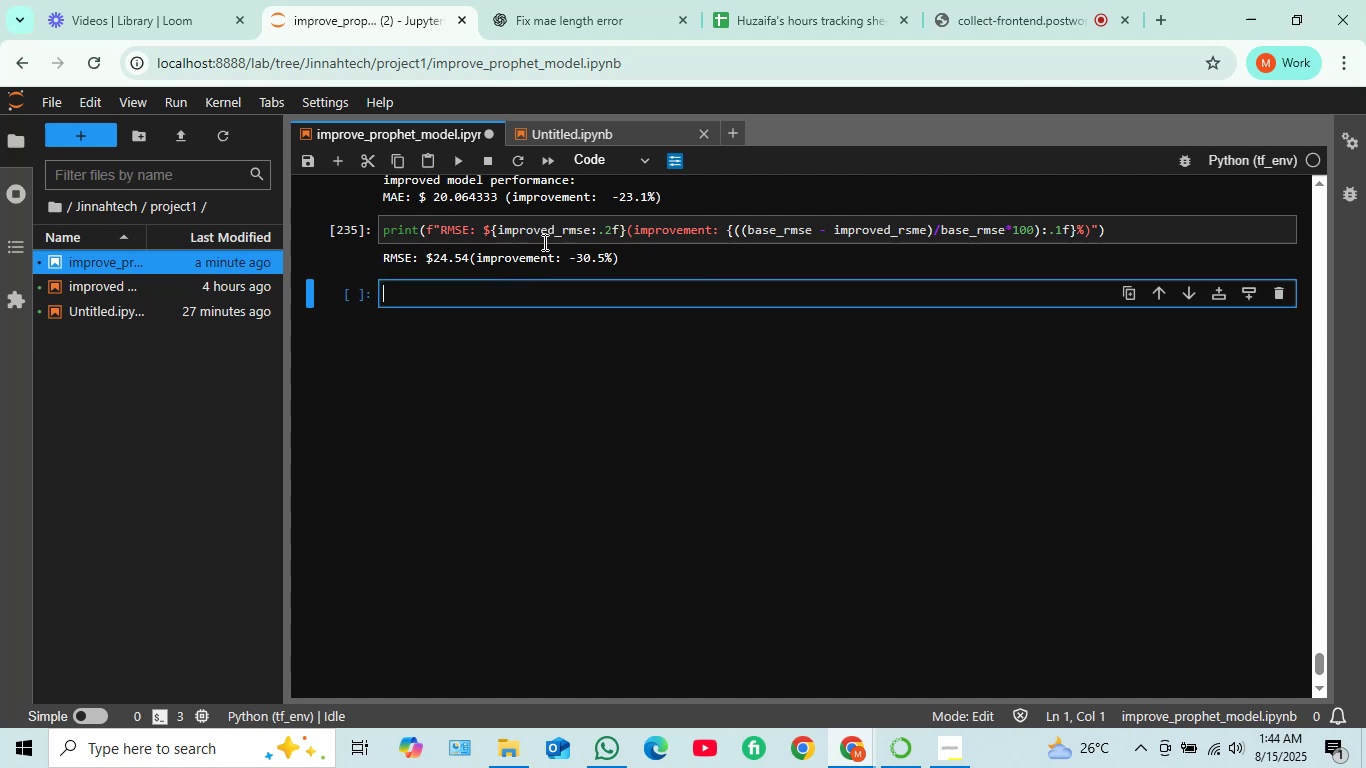 
wait(13.0)
 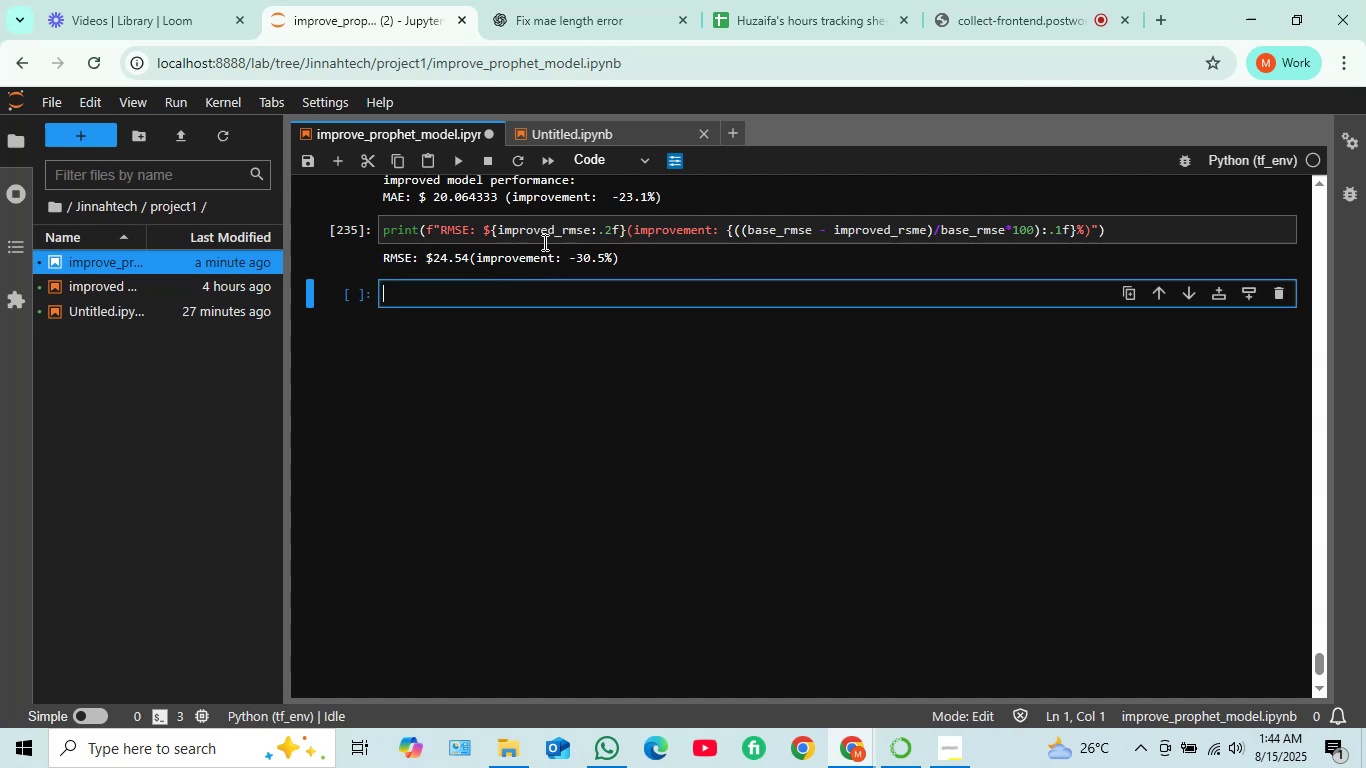 
scroll: coordinate [582, 323], scroll_direction: down, amount: 3.0
 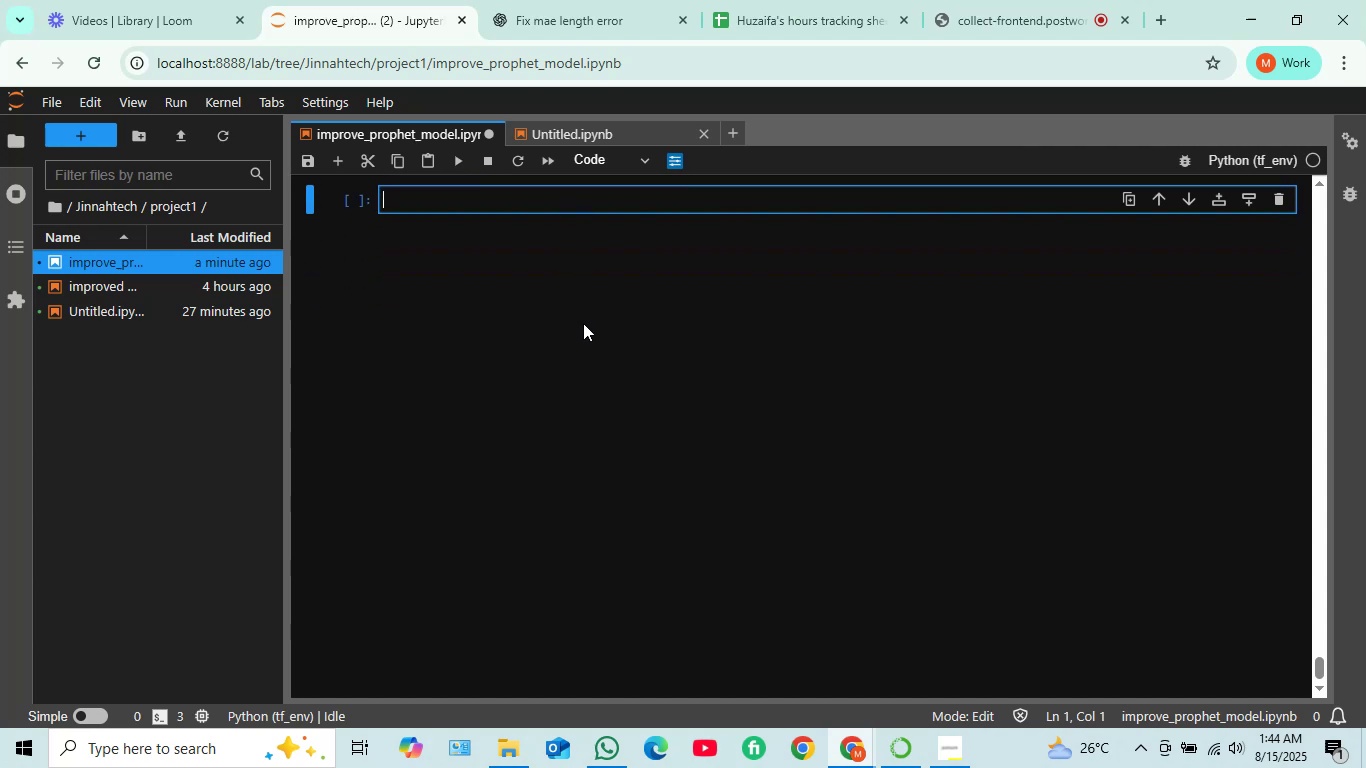 
scroll: coordinate [583, 323], scroll_direction: up, amount: 1.0
 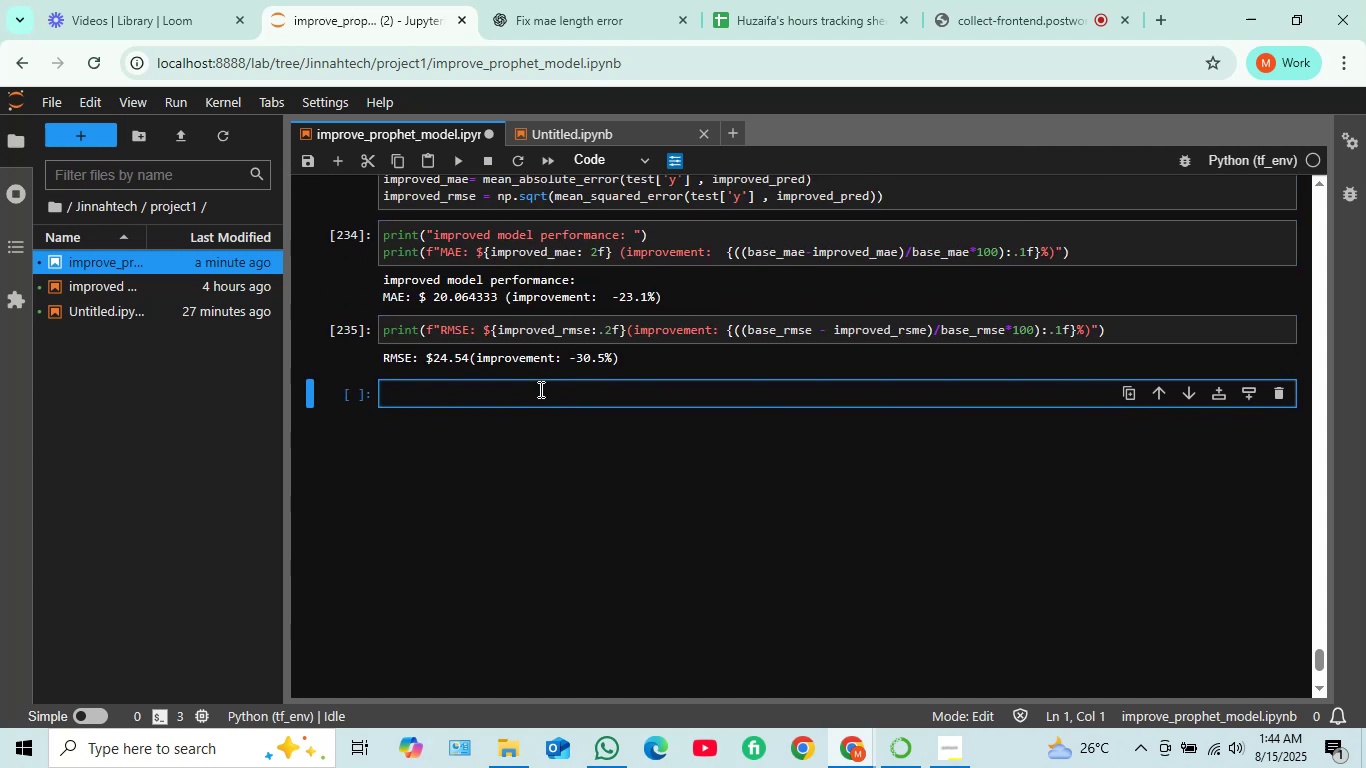 
left_click([539, 389])
 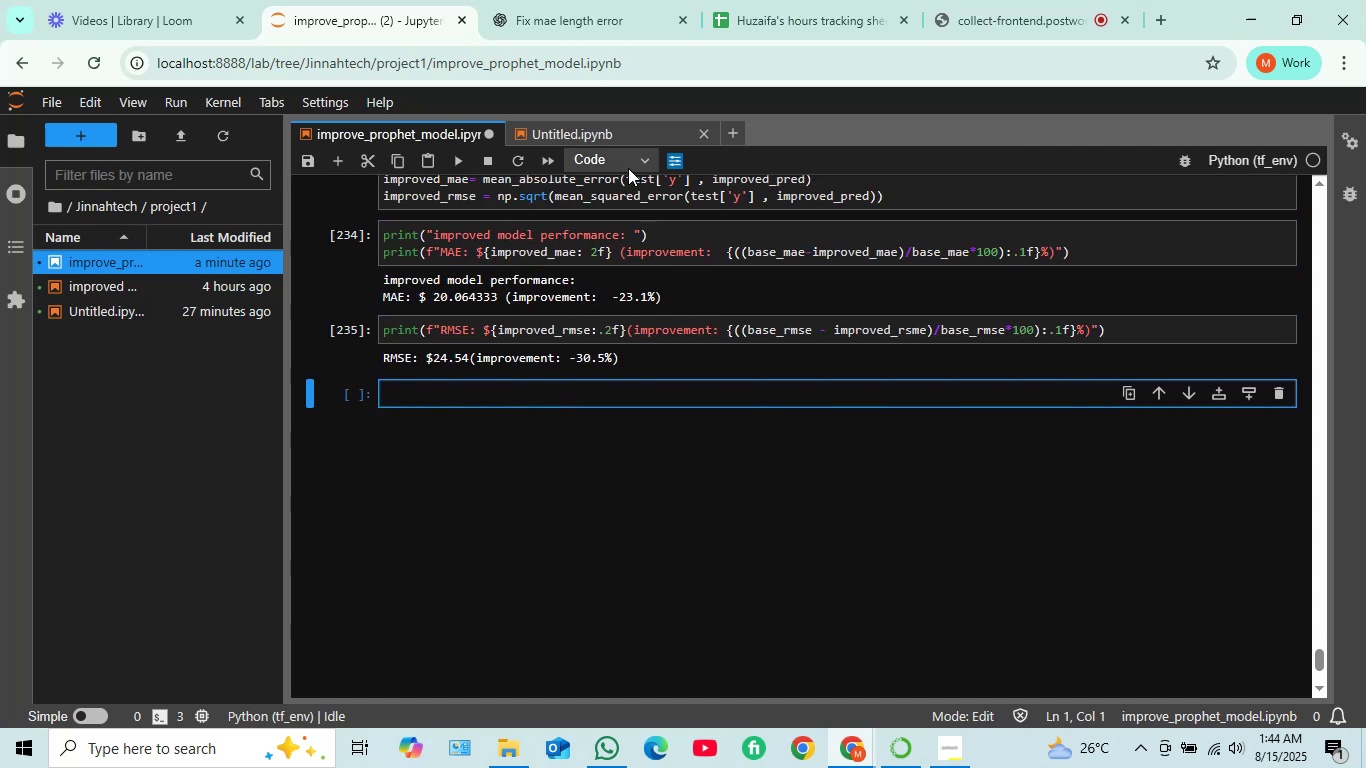 
left_click([628, 167])
 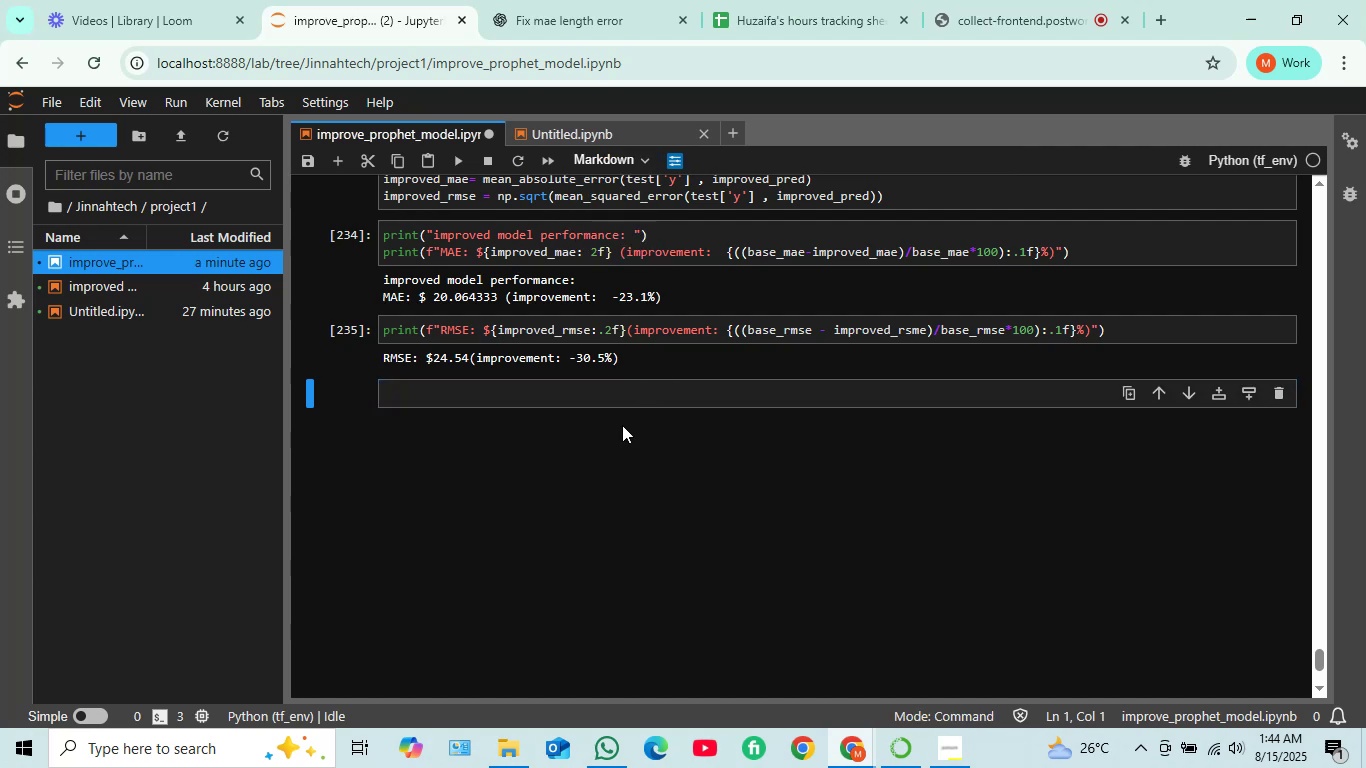 
left_click([618, 226])
 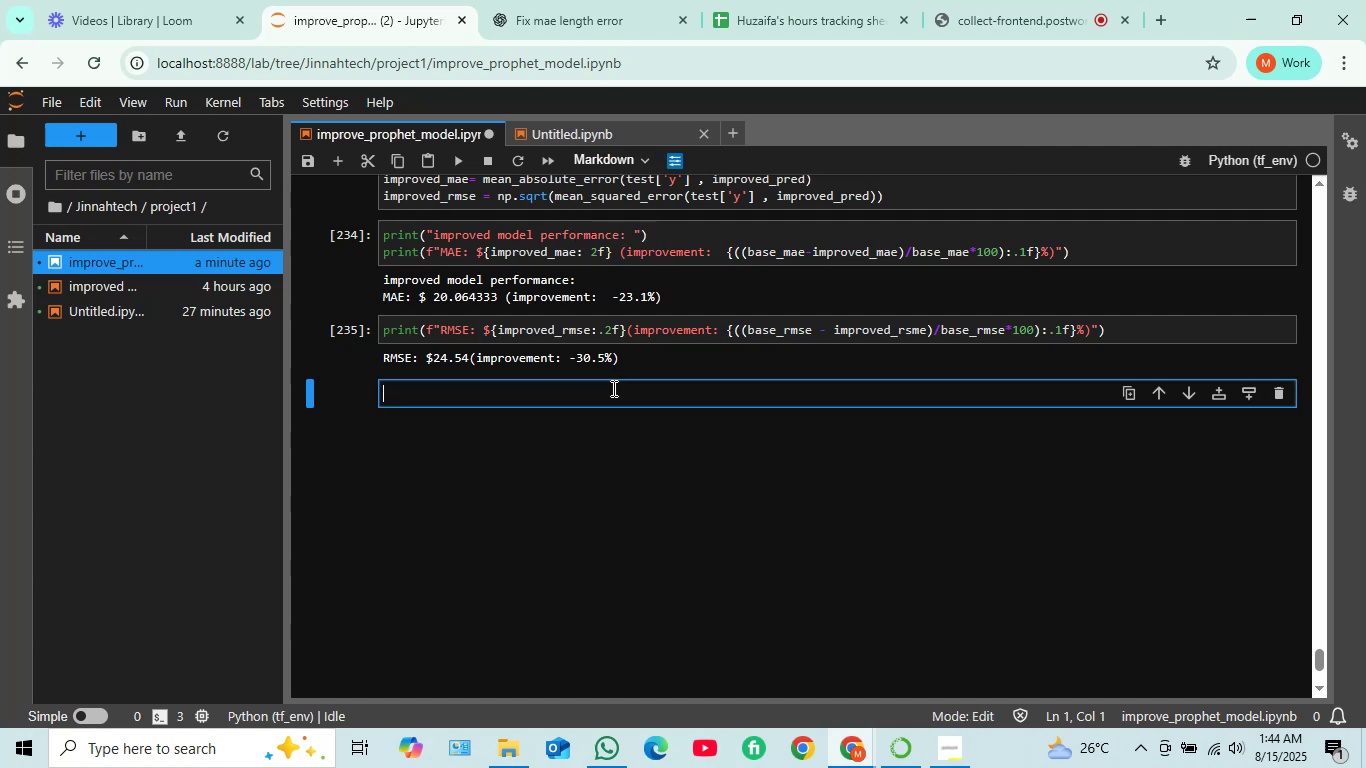 
left_click([612, 387])
 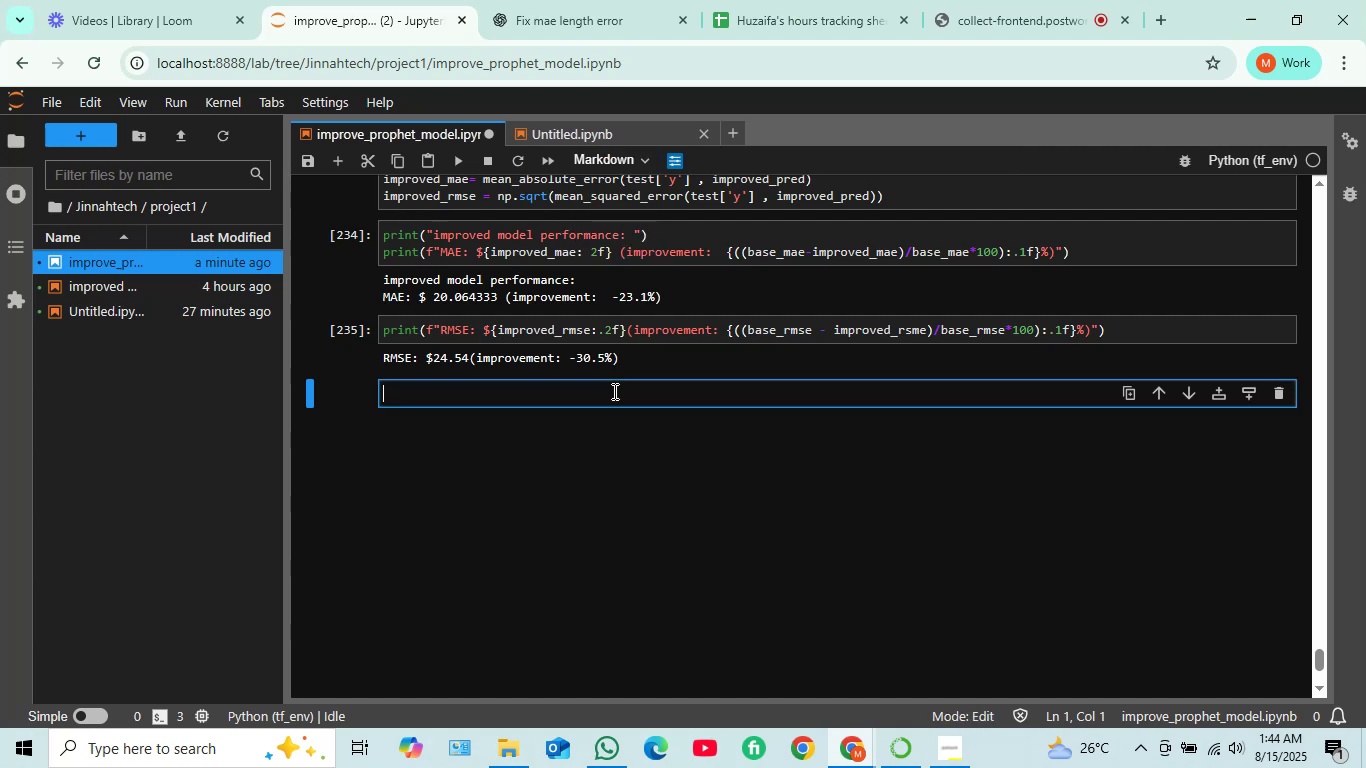 
type(MODEL )
 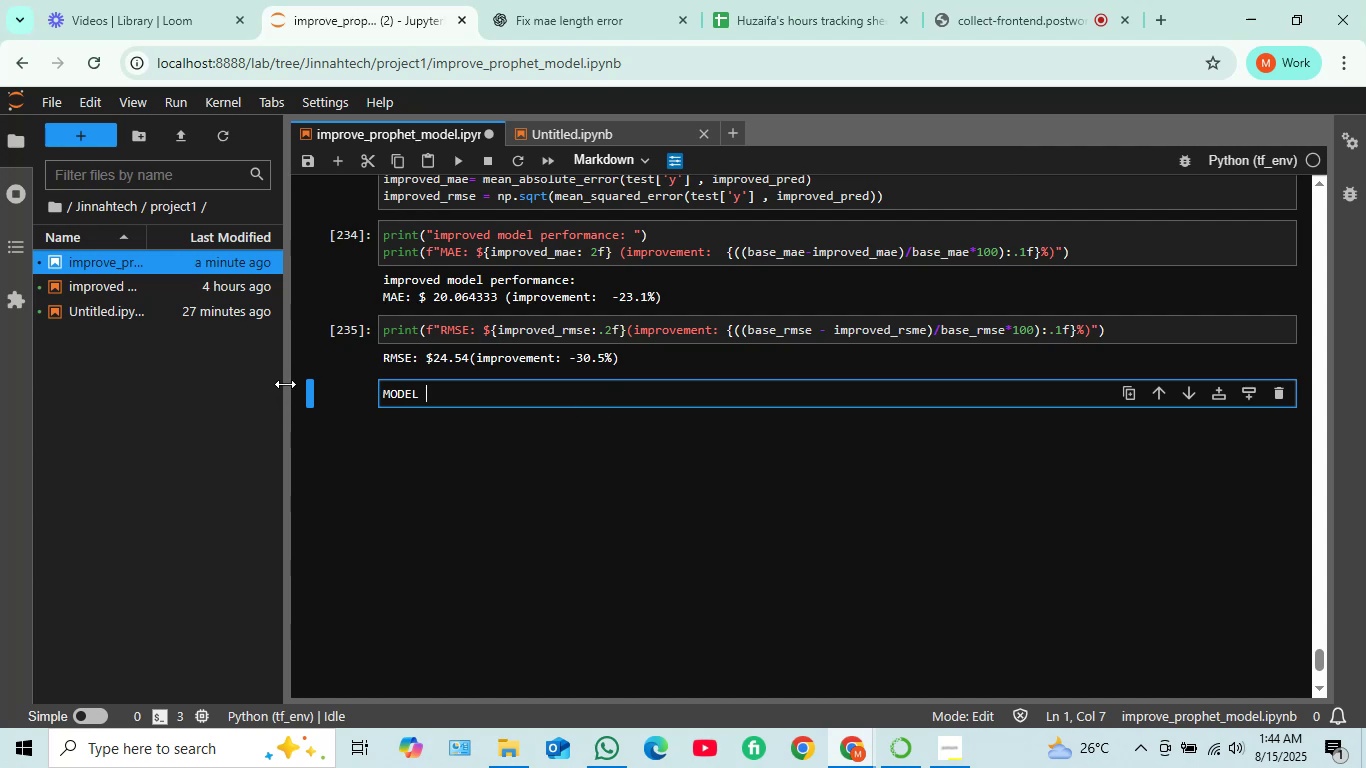 
wait(12.21)
 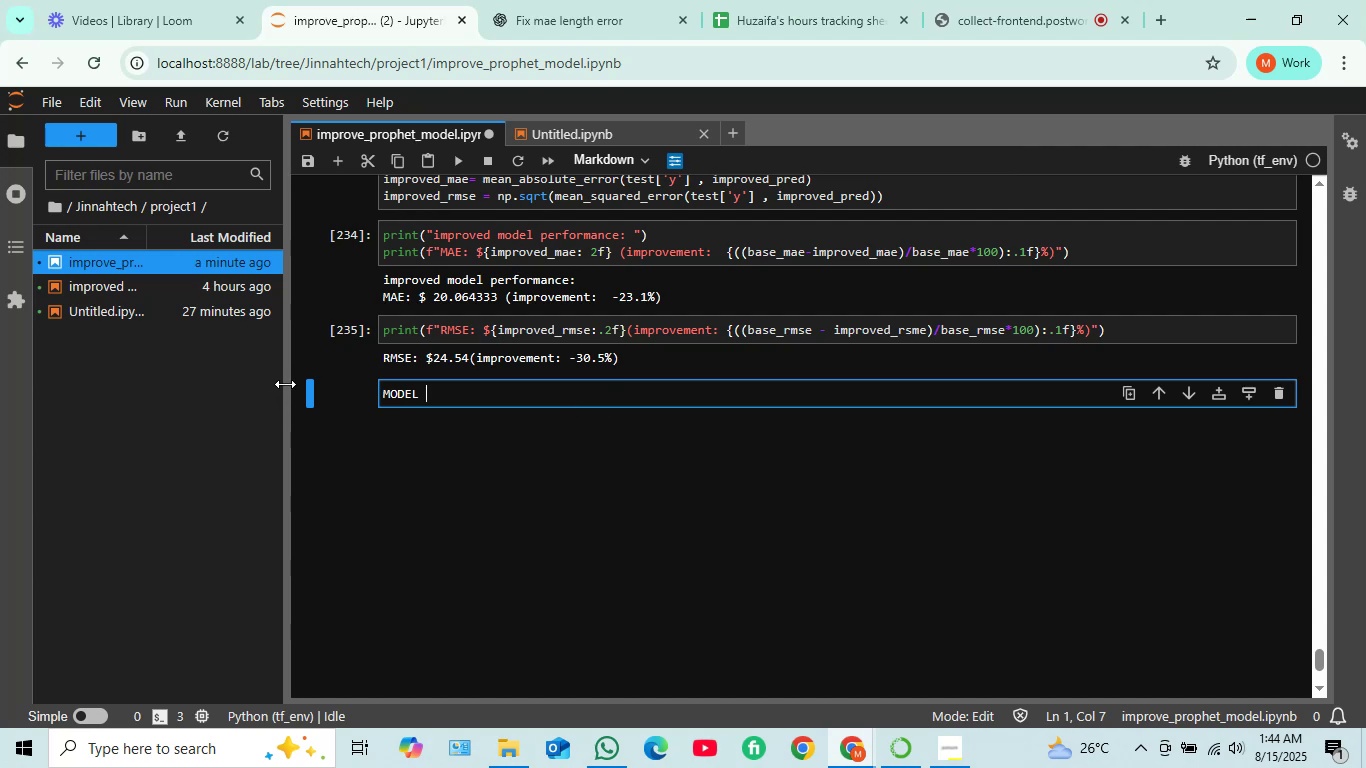 
type(COMPARISON)
 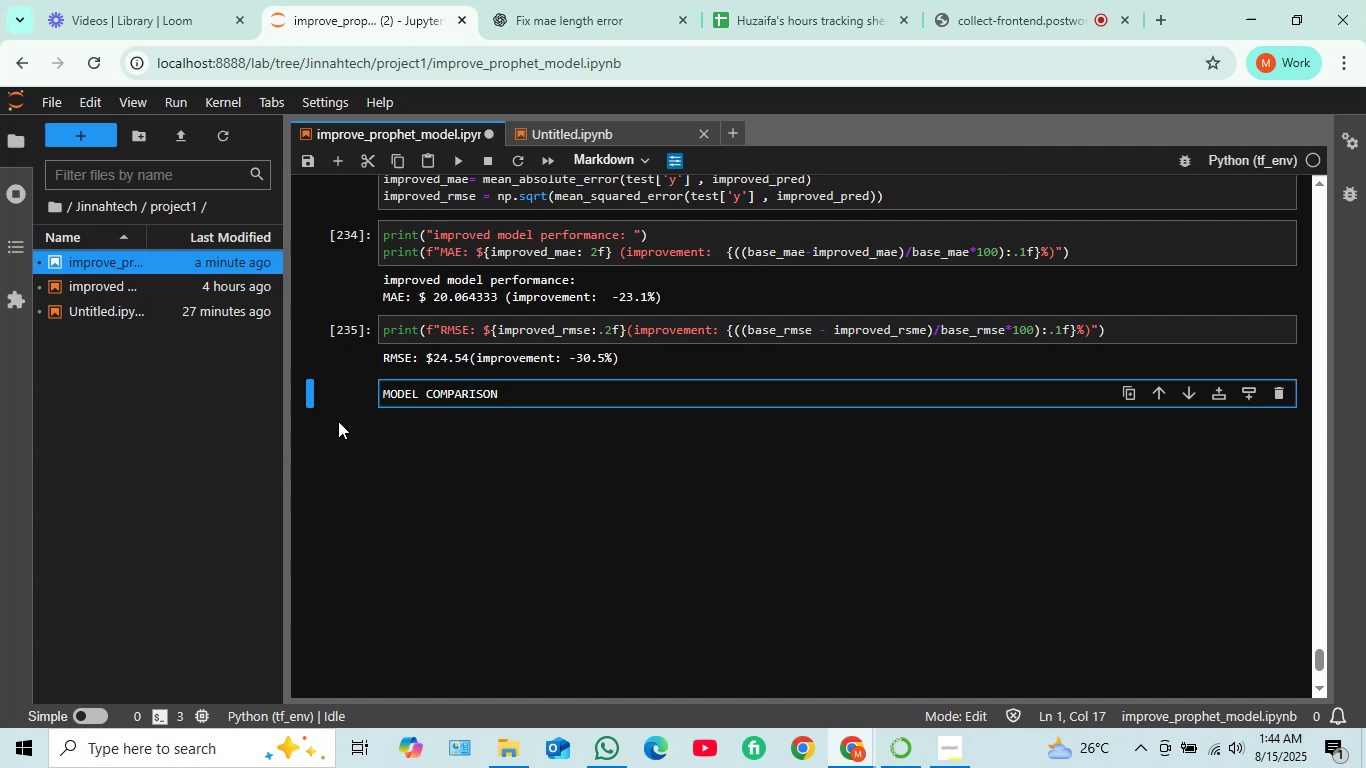 
wait(8.73)
 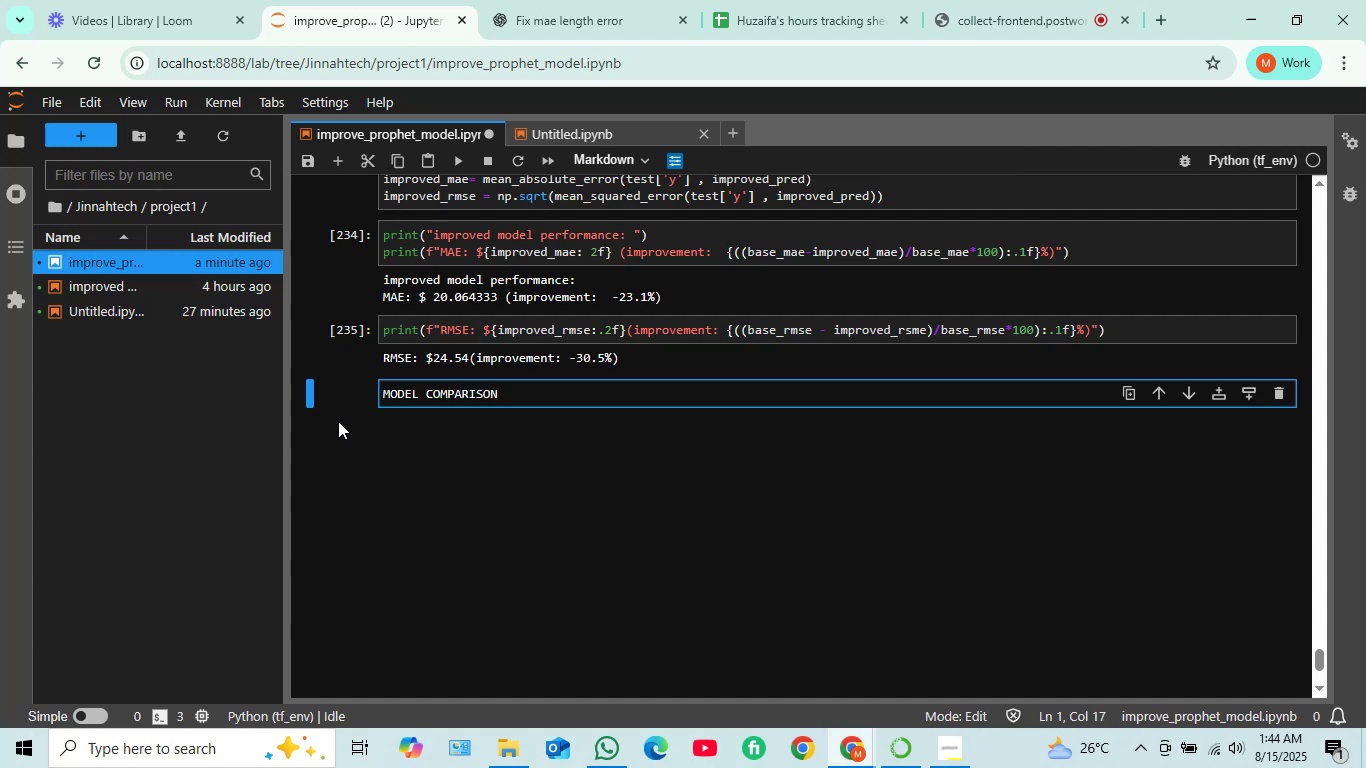 
key(Shift+ShiftRight)
 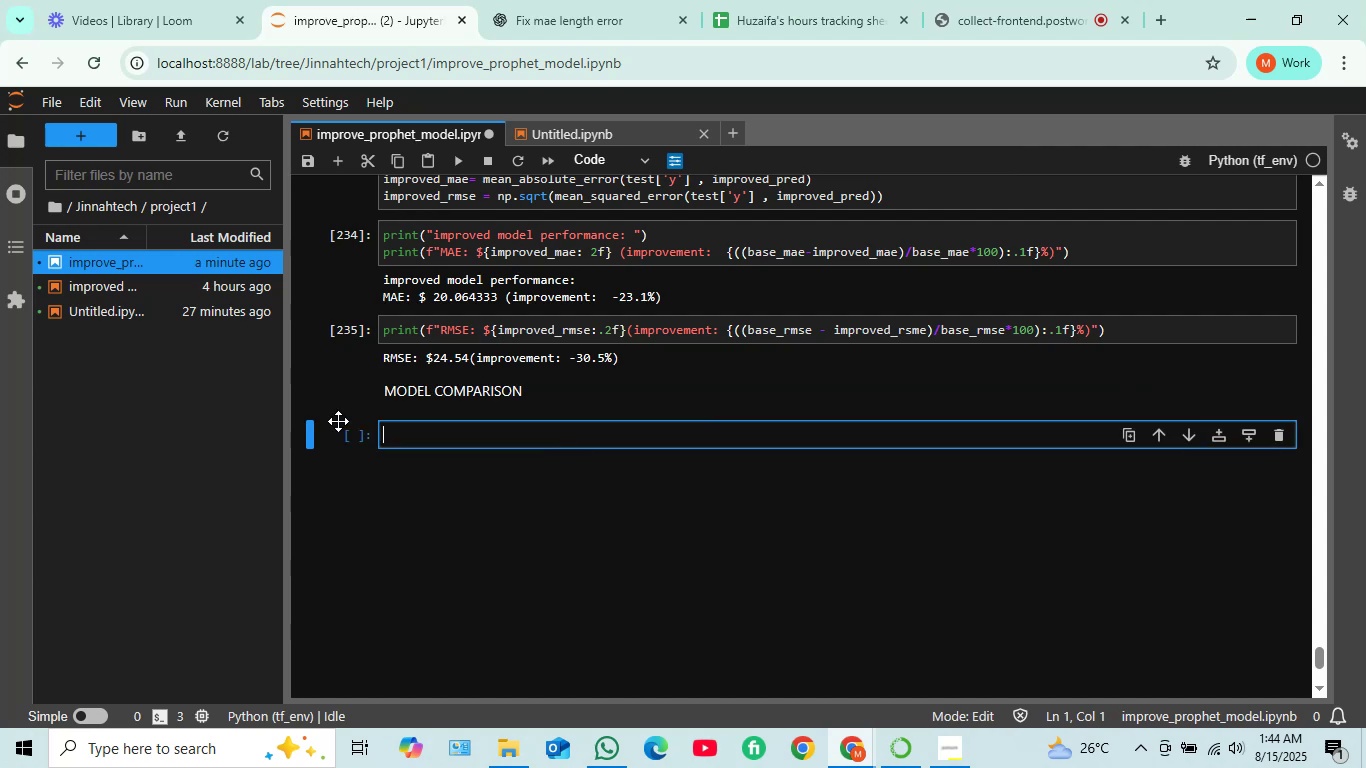 
key(Shift+Enter)
 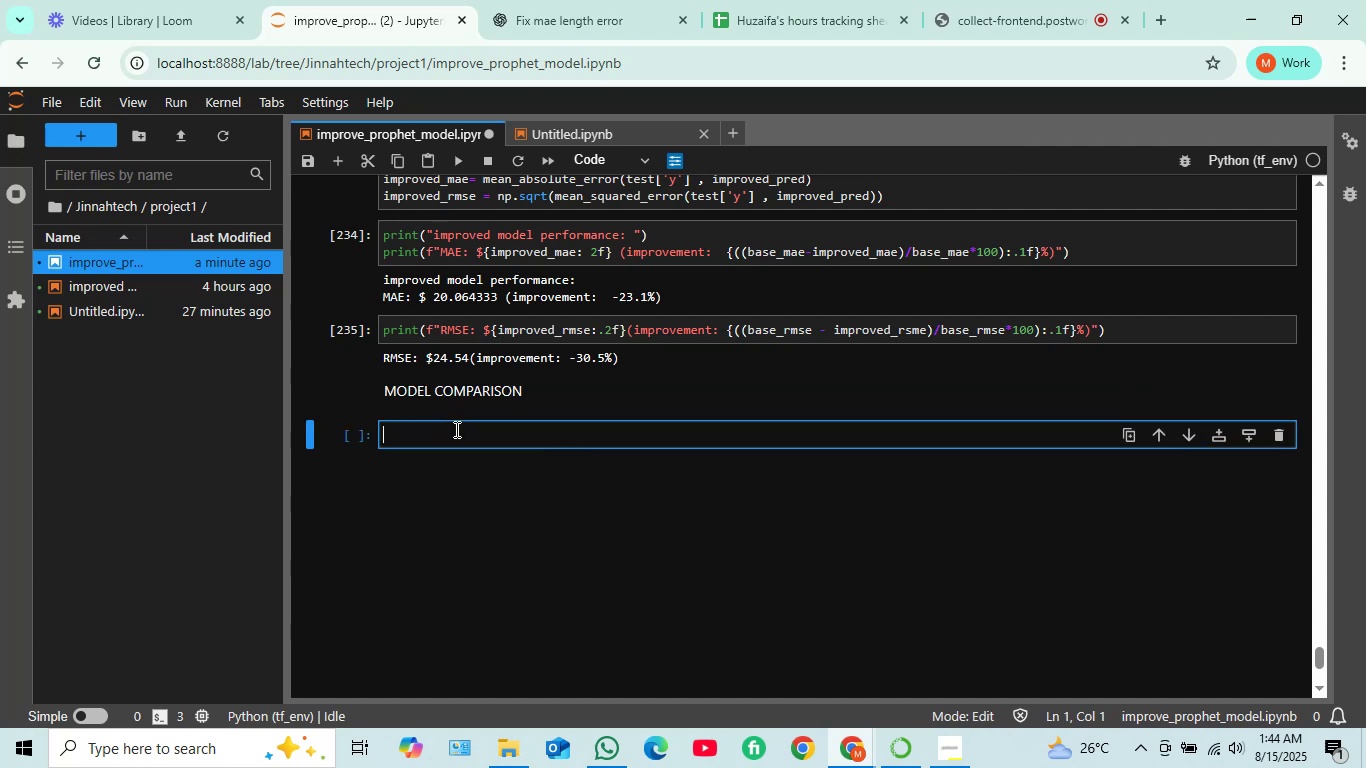 
wait(8.85)
 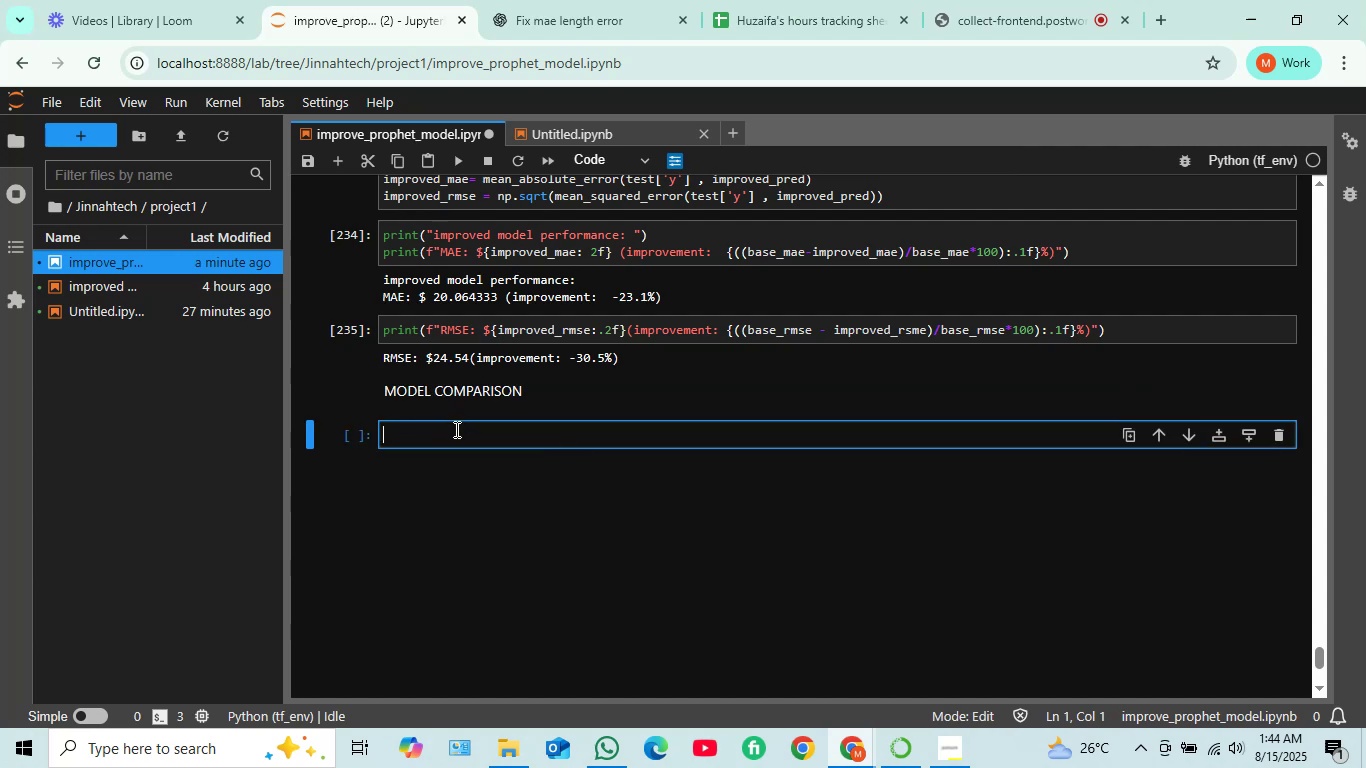 
scroll: coordinate [454, 433], scroll_direction: down, amount: 1.0
 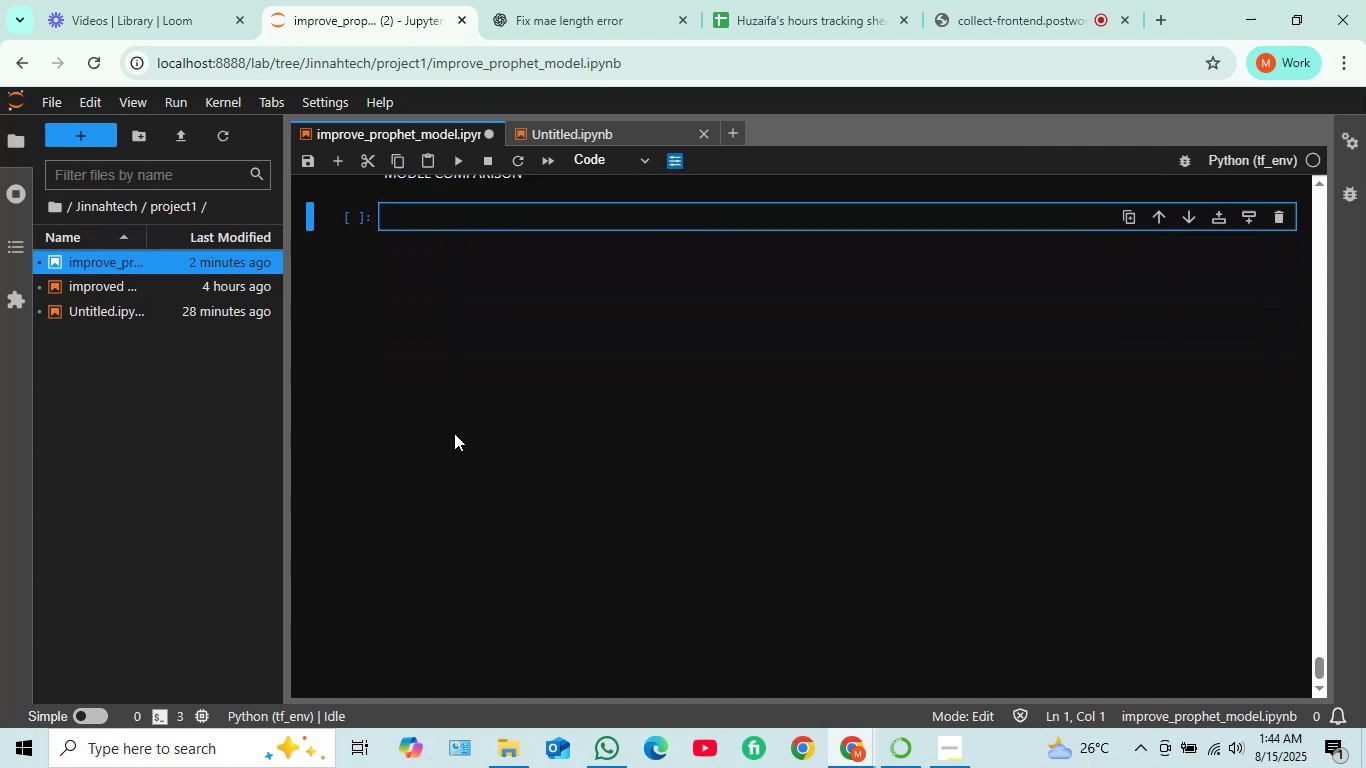 
scroll: coordinate [454, 433], scroll_direction: up, amount: 4.0
 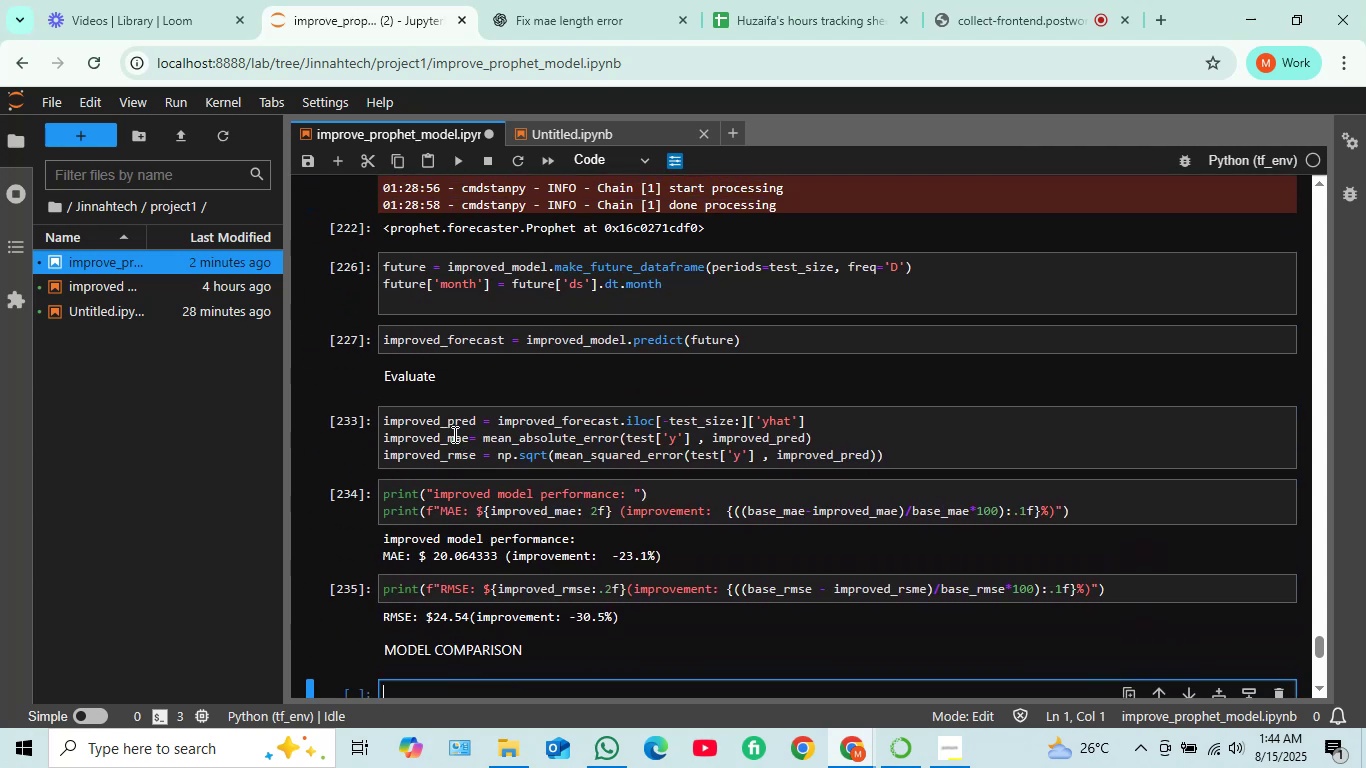 
scroll: coordinate [426, 415], scroll_direction: down, amount: 4.0
 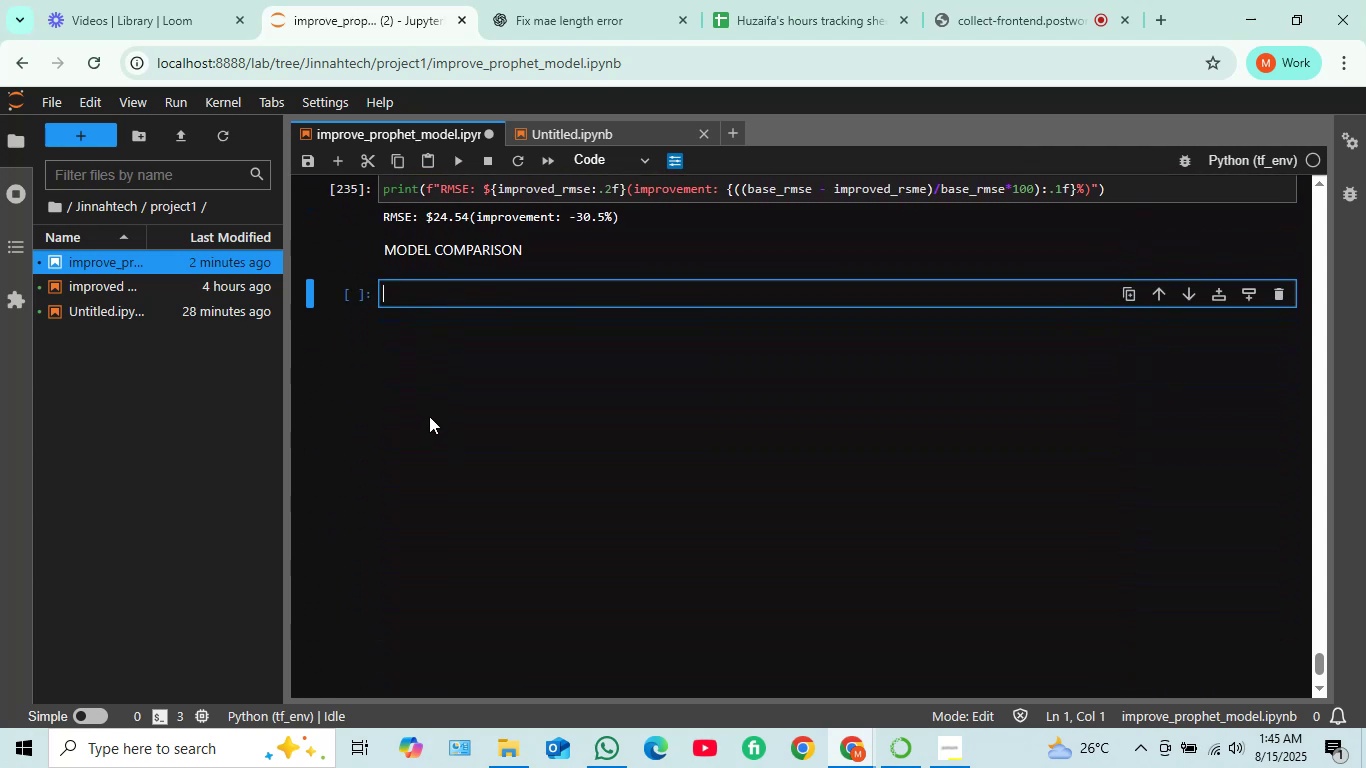 
scroll: coordinate [430, 413], scroll_direction: up, amount: 3.0
 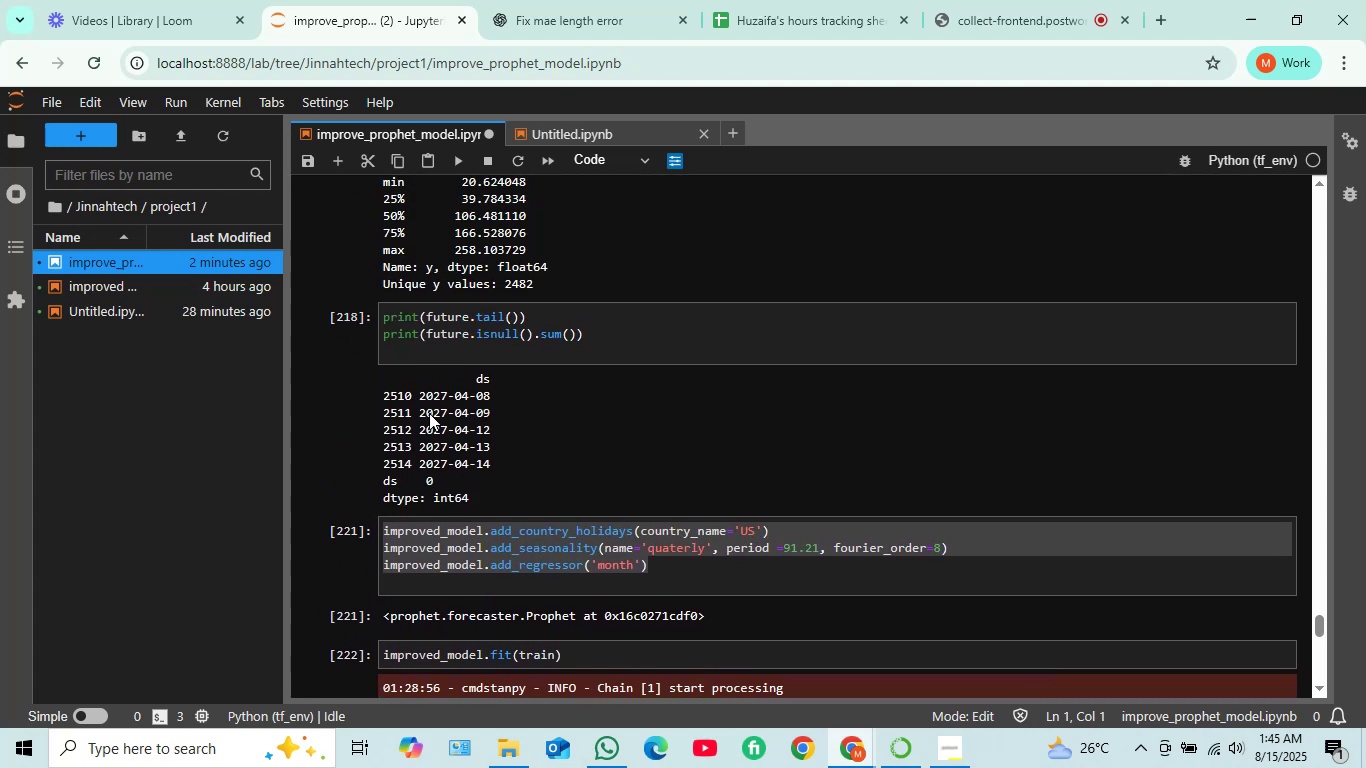 
scroll: coordinate [429, 413], scroll_direction: down, amount: 3.0
 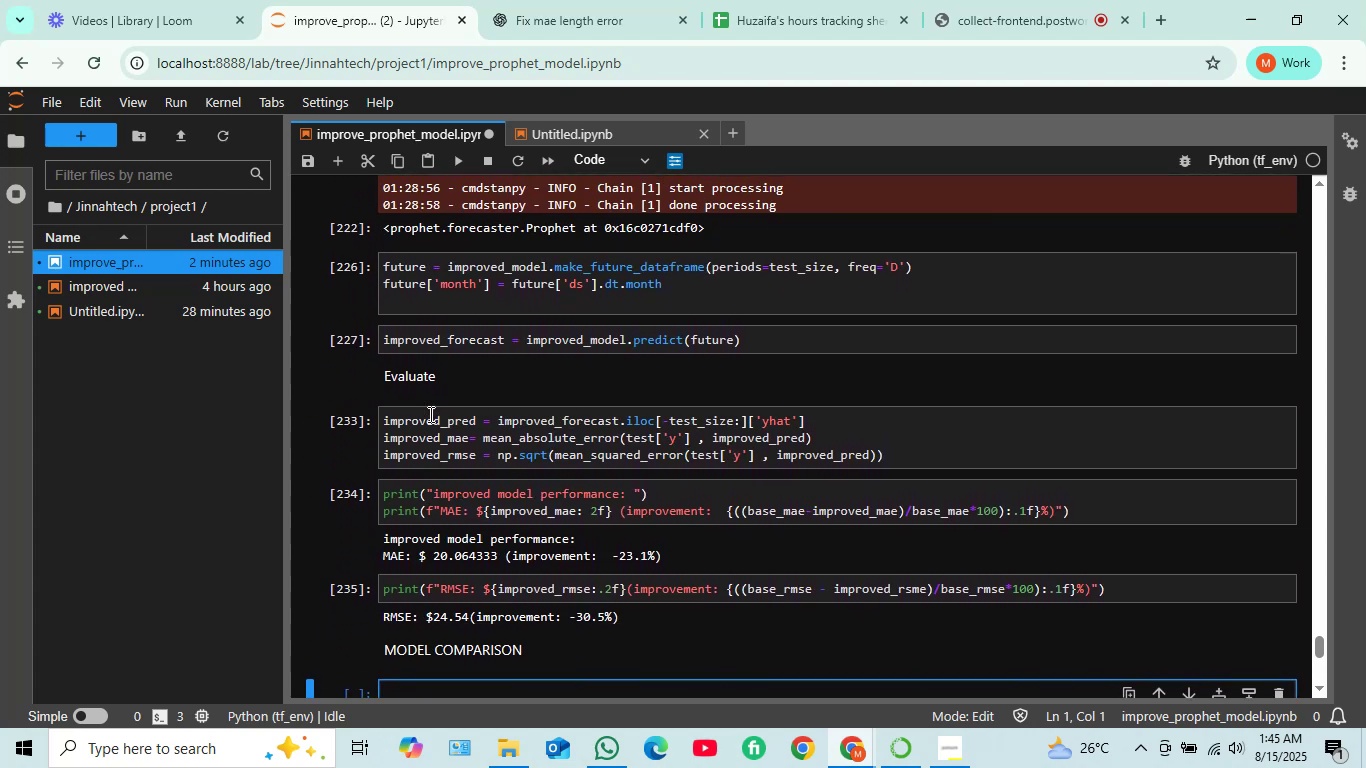 
scroll: coordinate [429, 414], scroll_direction: up, amount: 3.0
 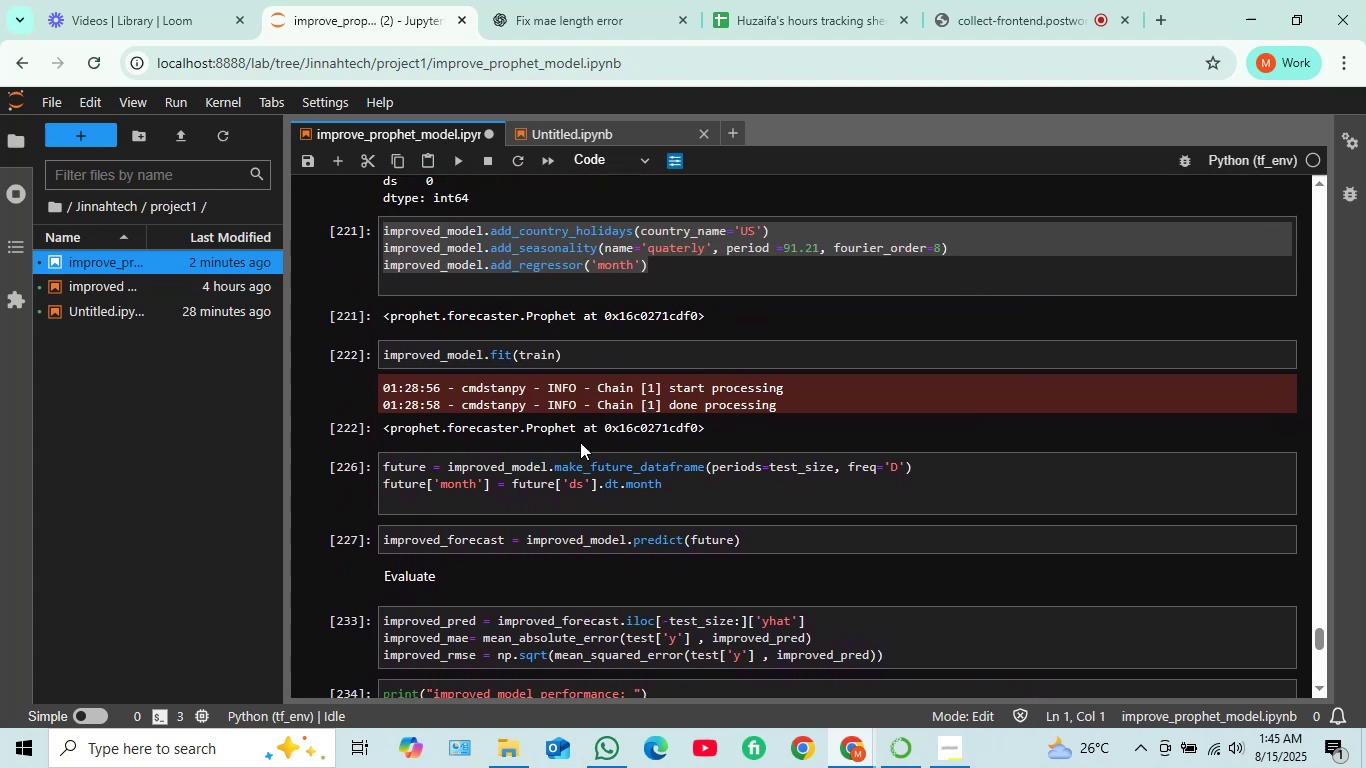 
scroll: coordinate [723, 385], scroll_direction: down, amount: 1.0
 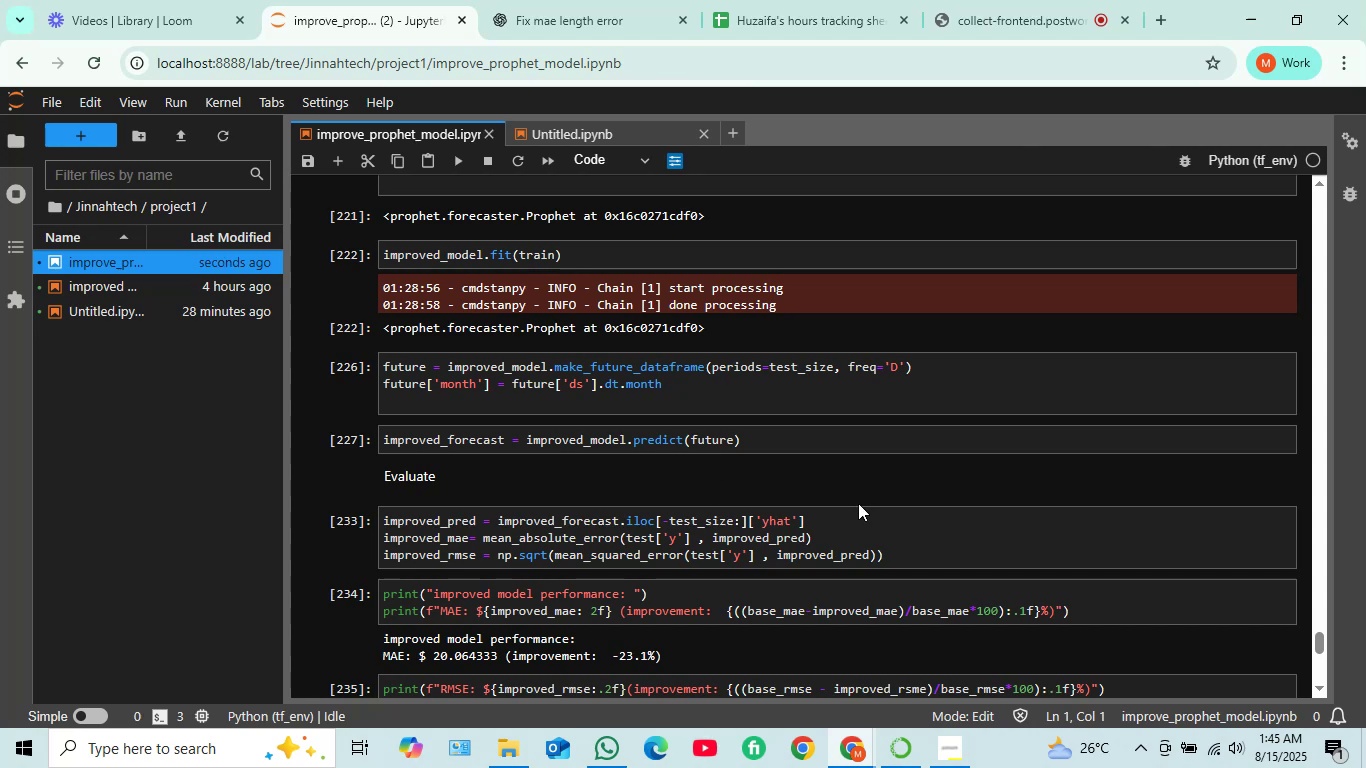 
wait(7.73)
 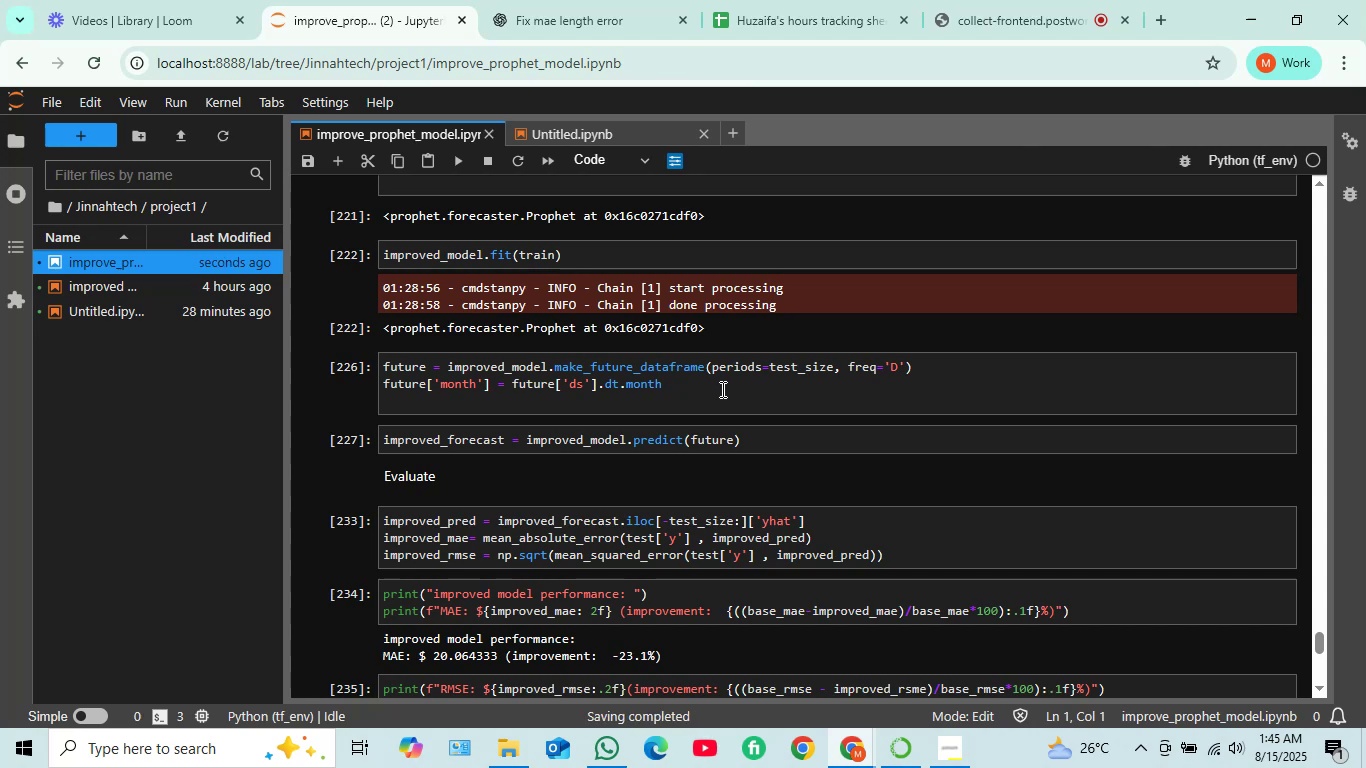 
scroll: coordinate [854, 503], scroll_direction: down, amount: 1.0
 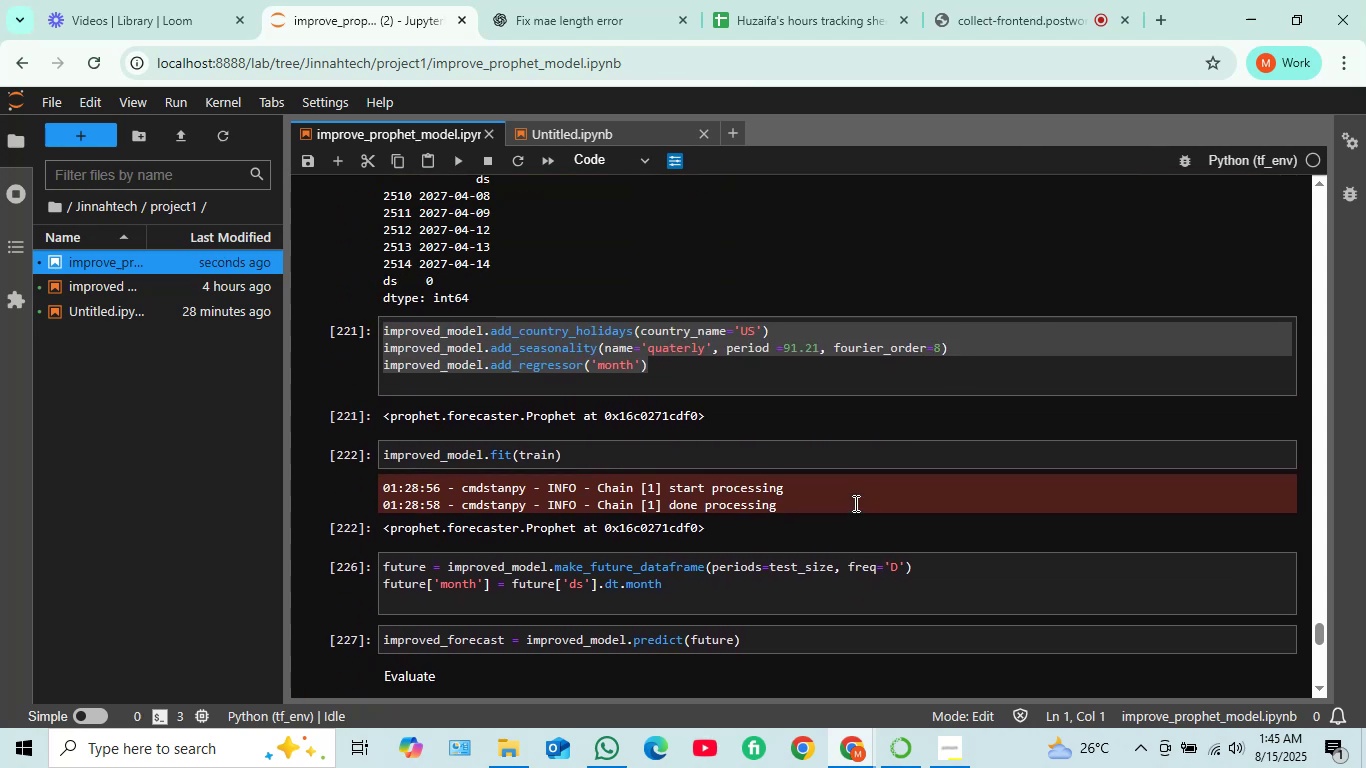 
scroll: coordinate [854, 504], scroll_direction: up, amount: 14.0
 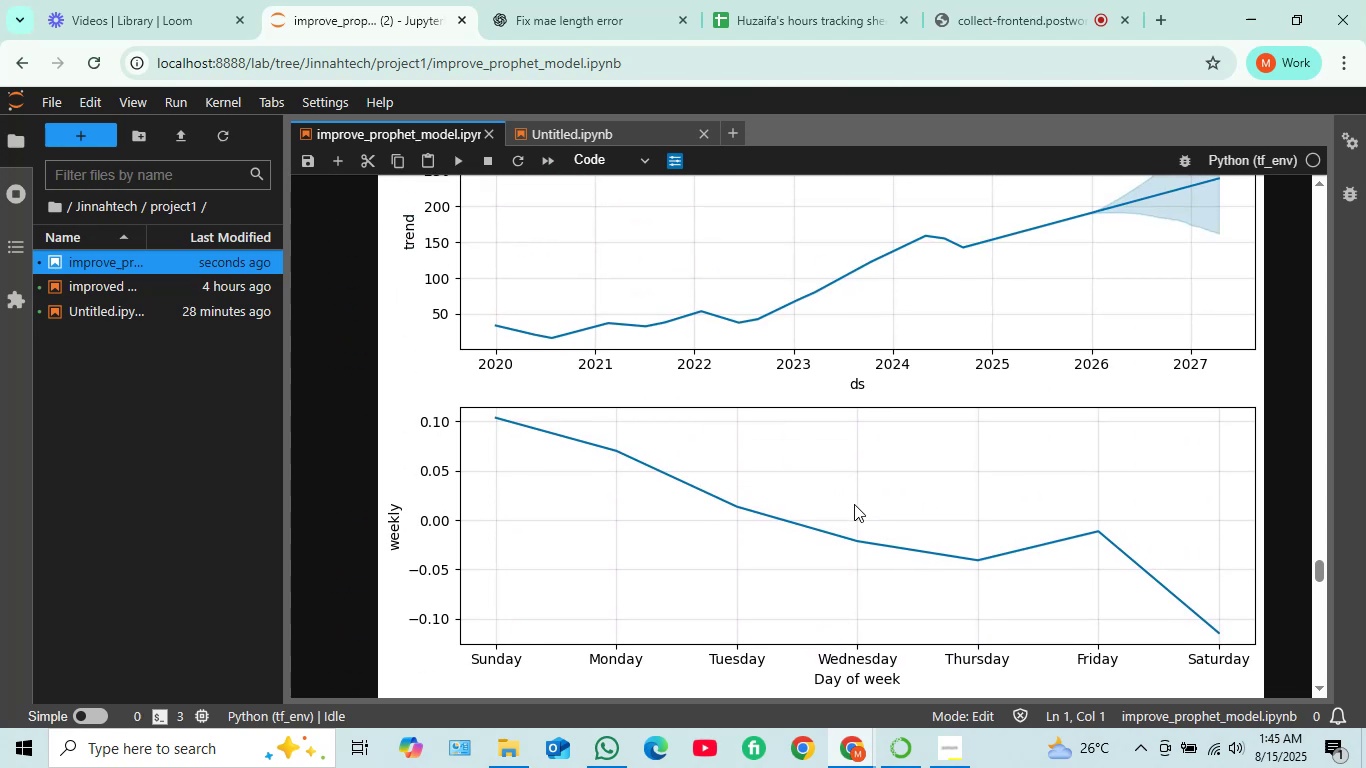 
scroll: coordinate [836, 460], scroll_direction: down, amount: 19.0
 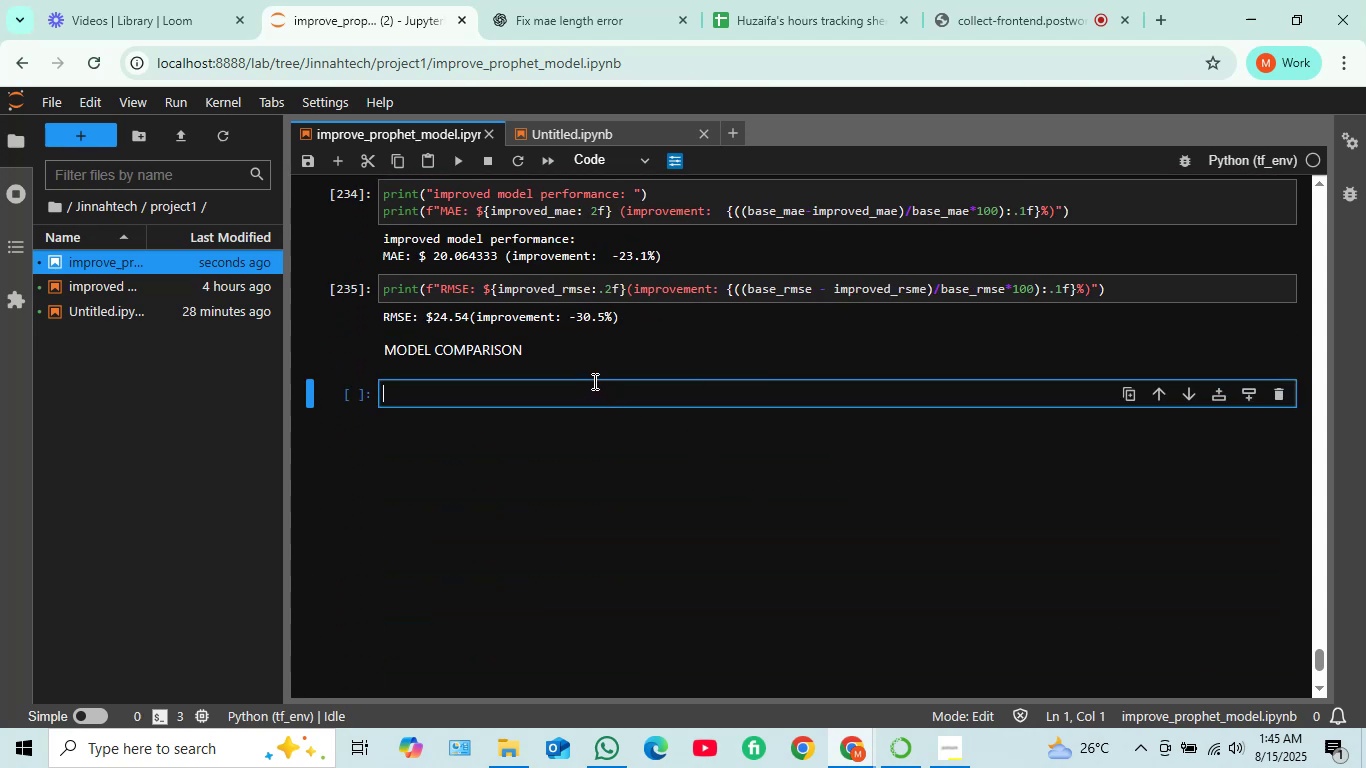 
left_click([593, 381])
 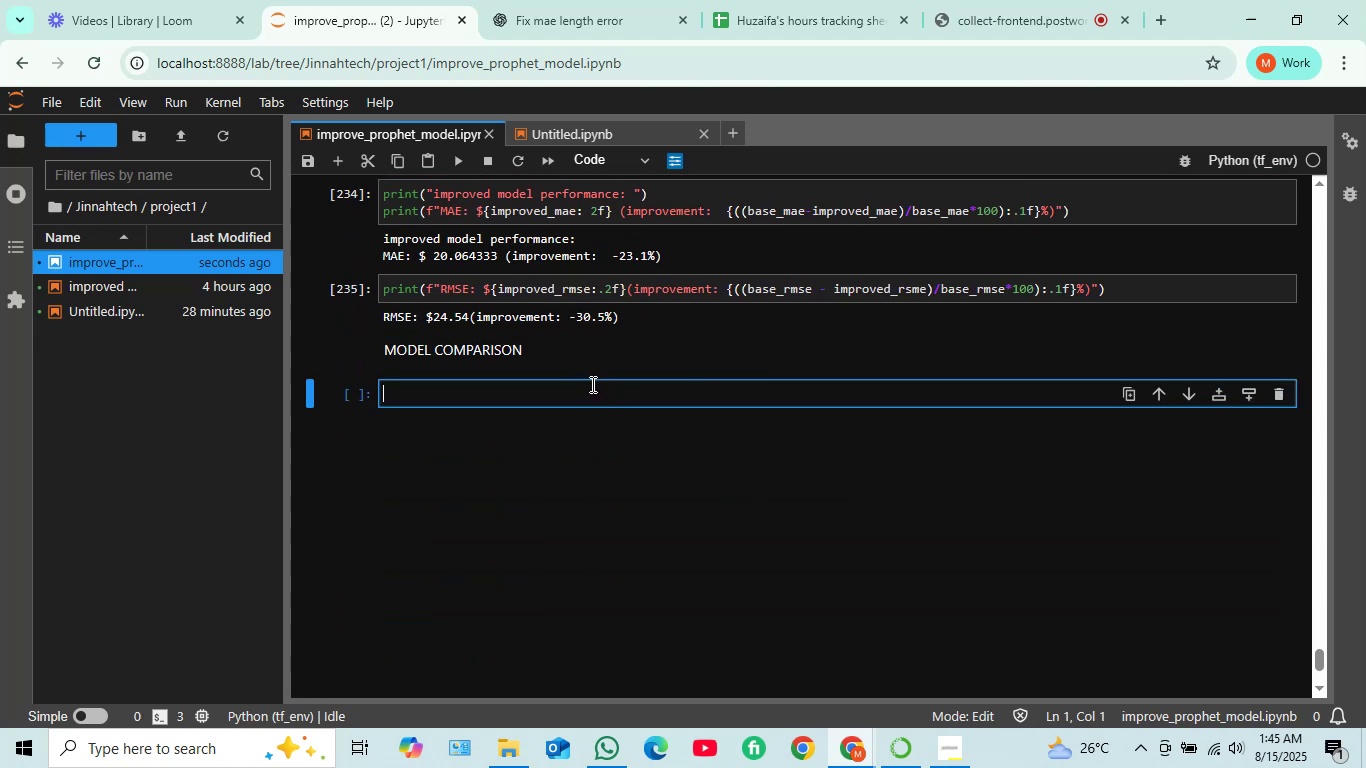 
type(F)
key(Backspace)
type(RF)
key(Backspace)
key(Backspace)
 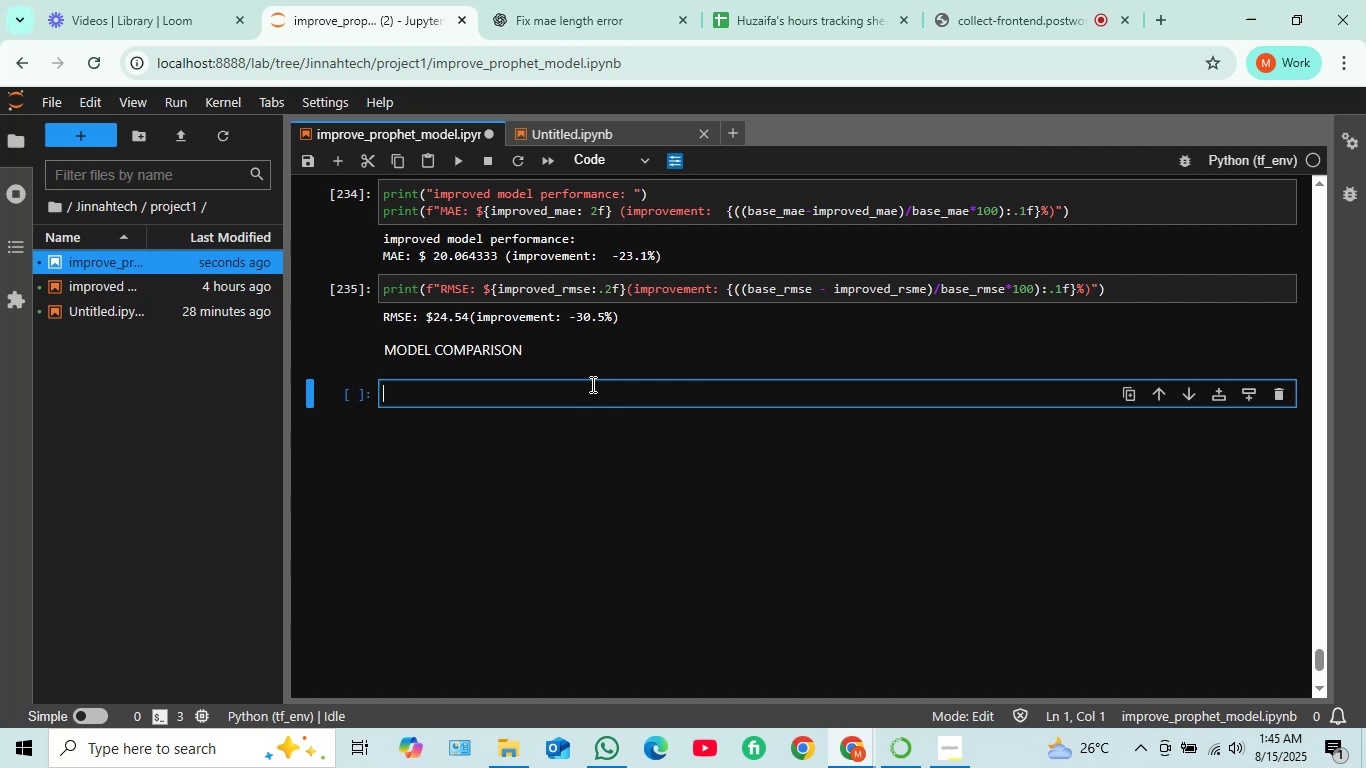 
type(C)
key(Backspace)
type(comparison= pd.data)
 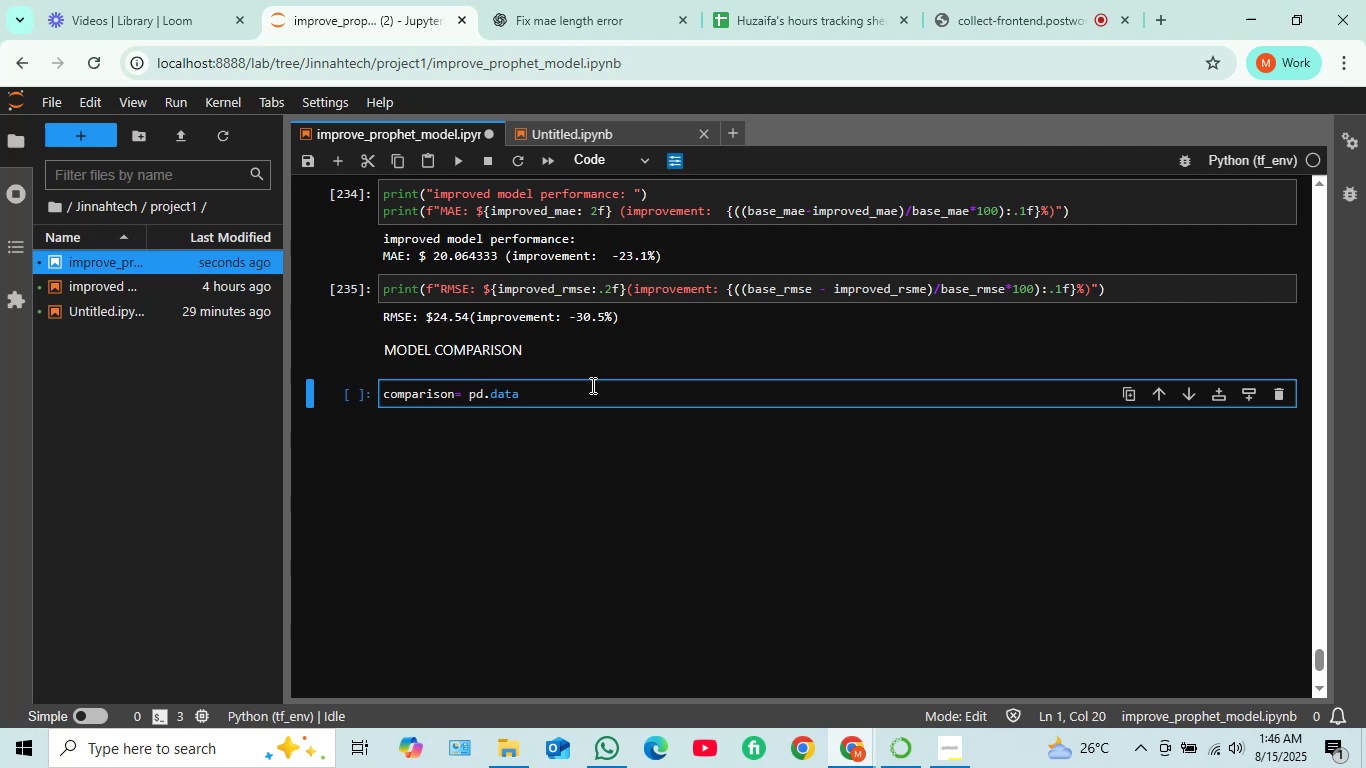 
key(ArrowLeft)
 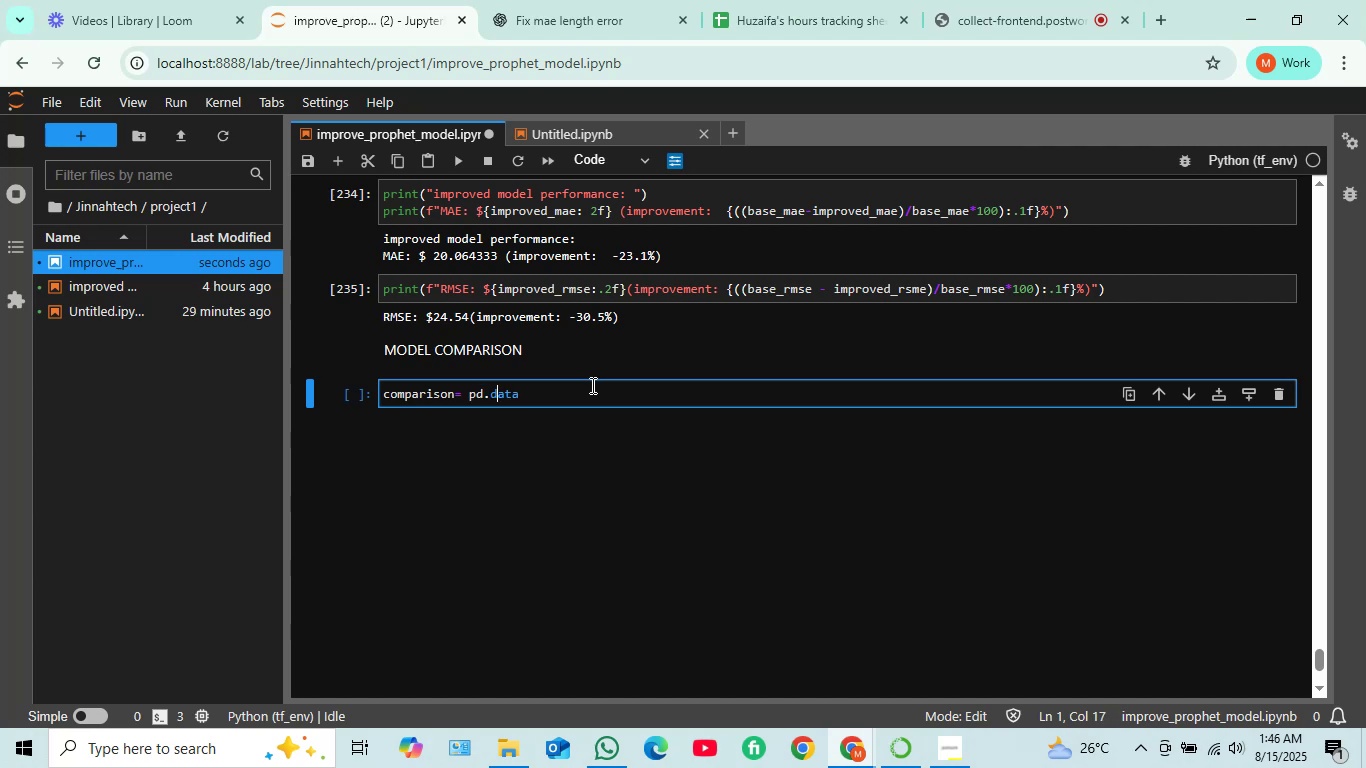 
key(ArrowLeft)
 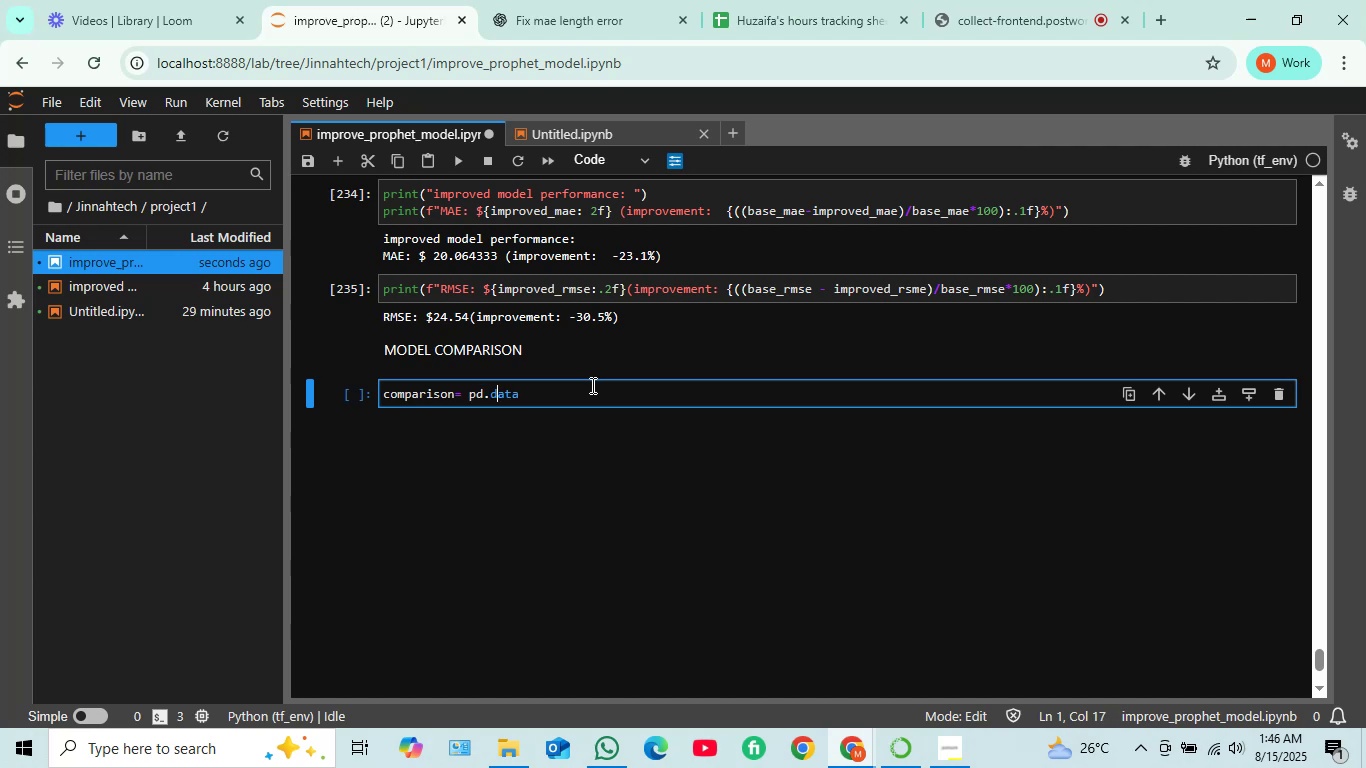 
key(ArrowLeft)
 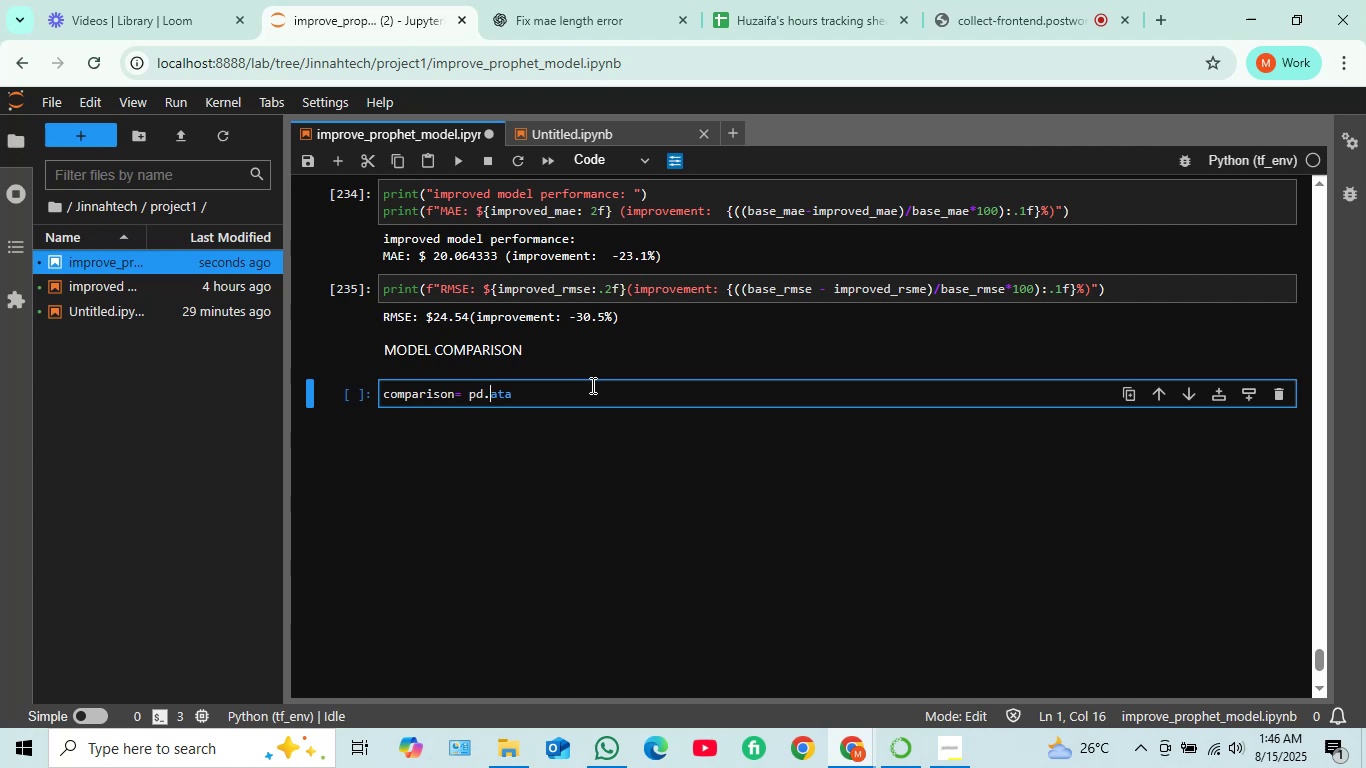 
key(Backspace)
 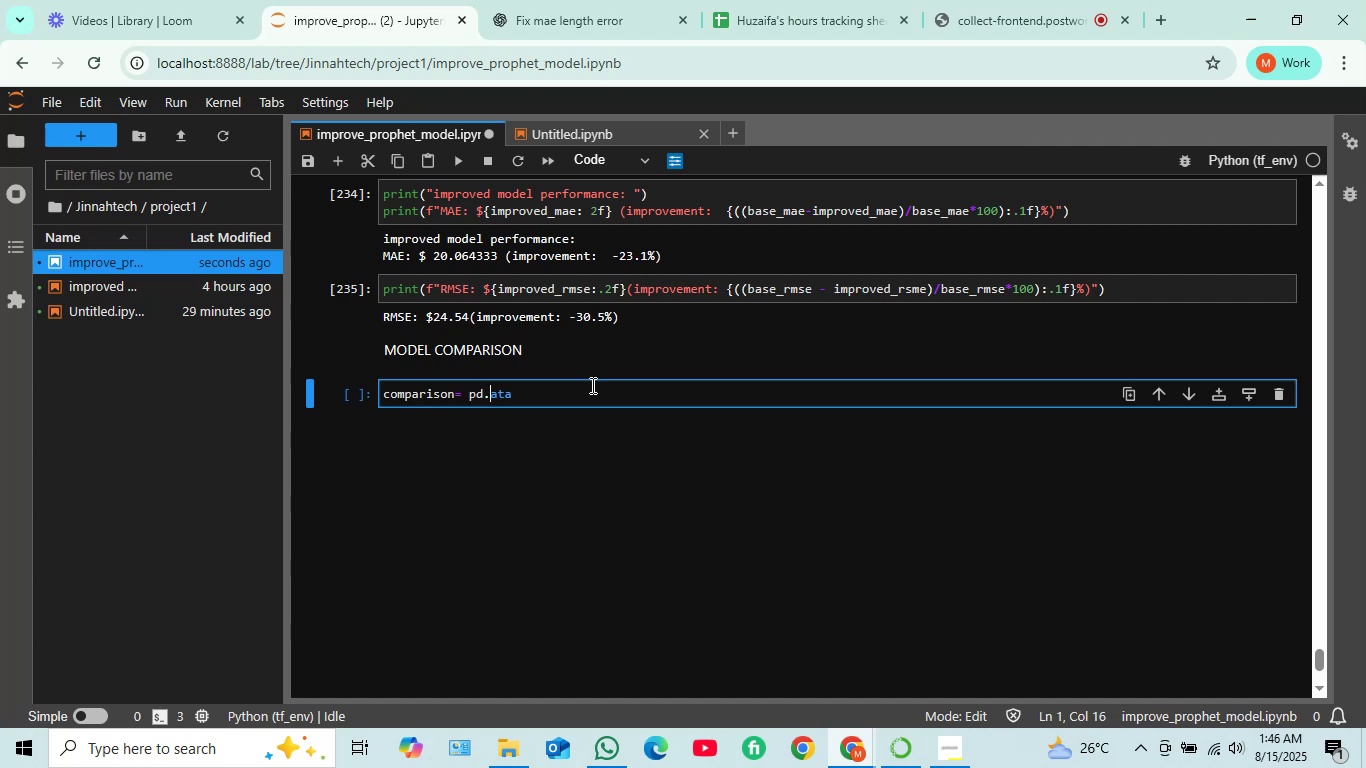 
key(Shift+D)
 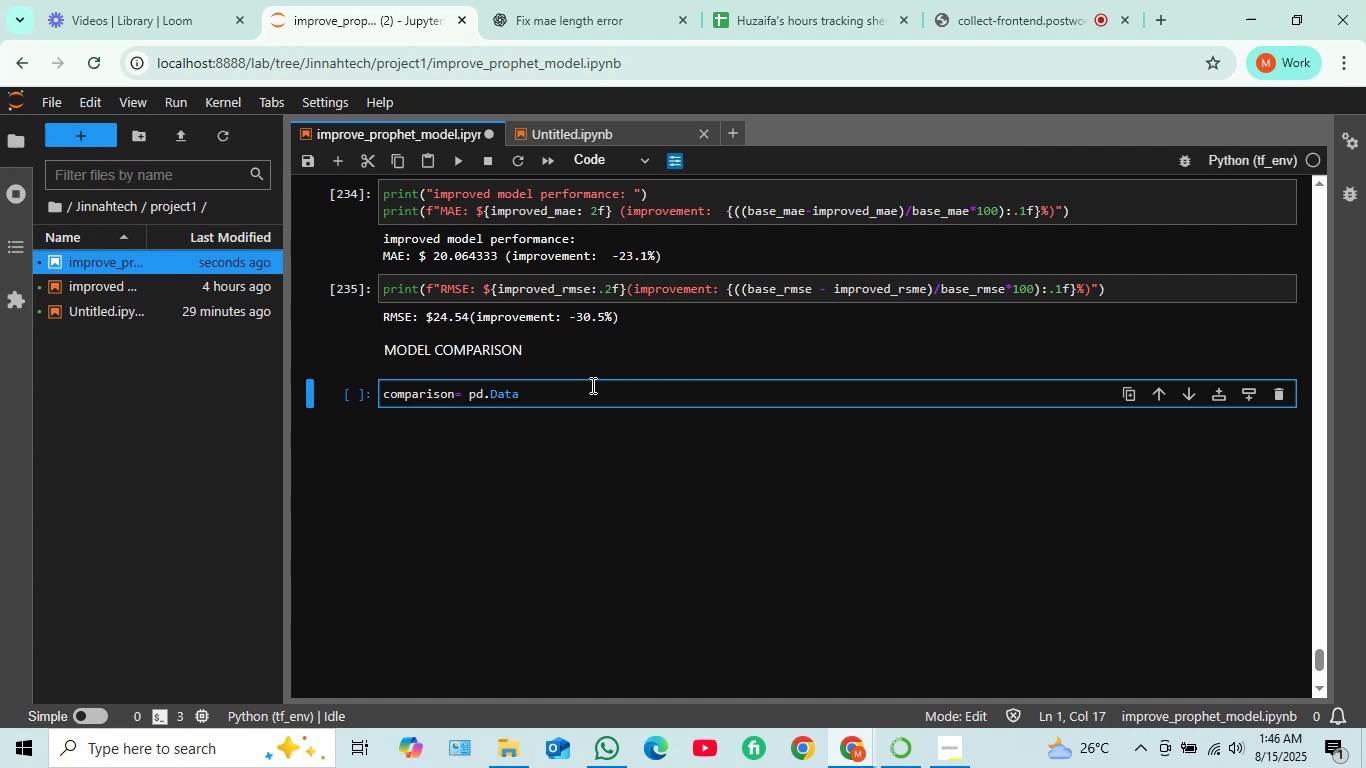 
key(ArrowRight)
 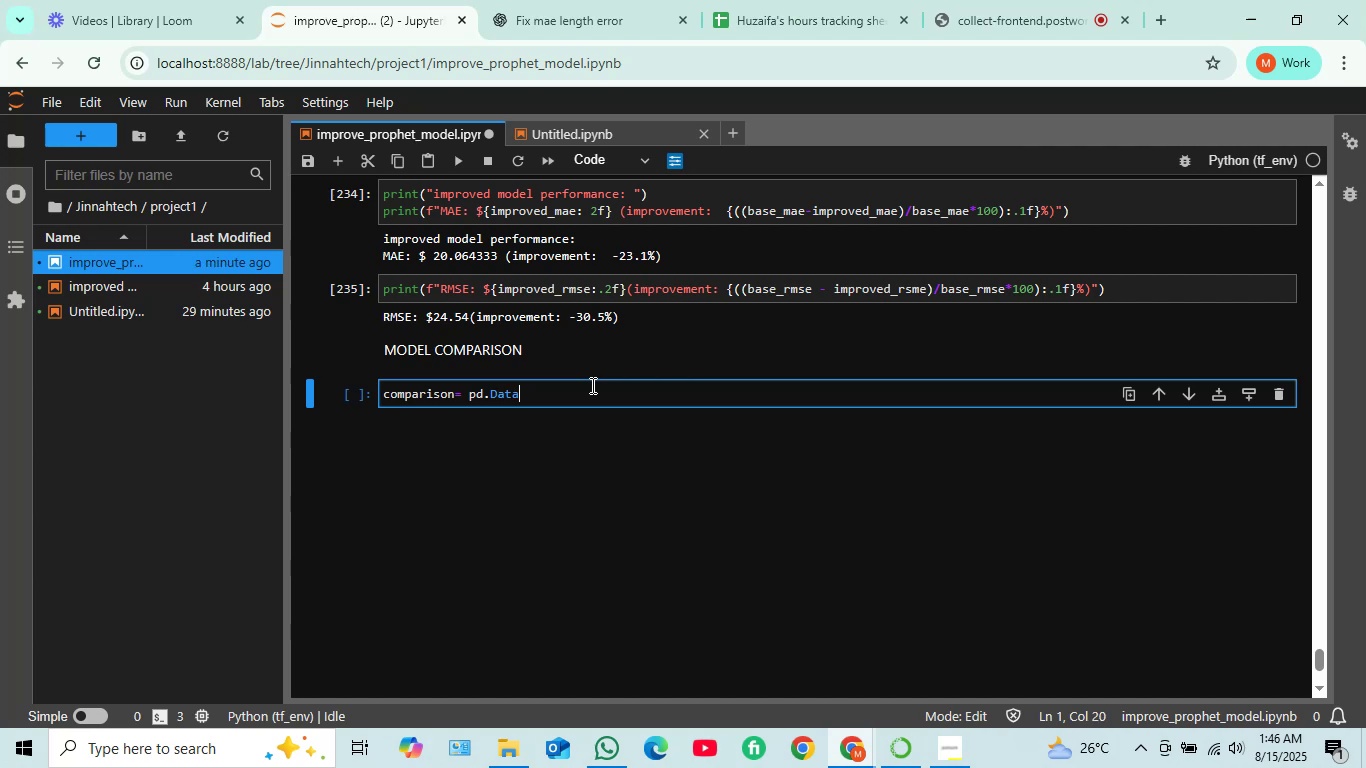 
key(ArrowRight)
 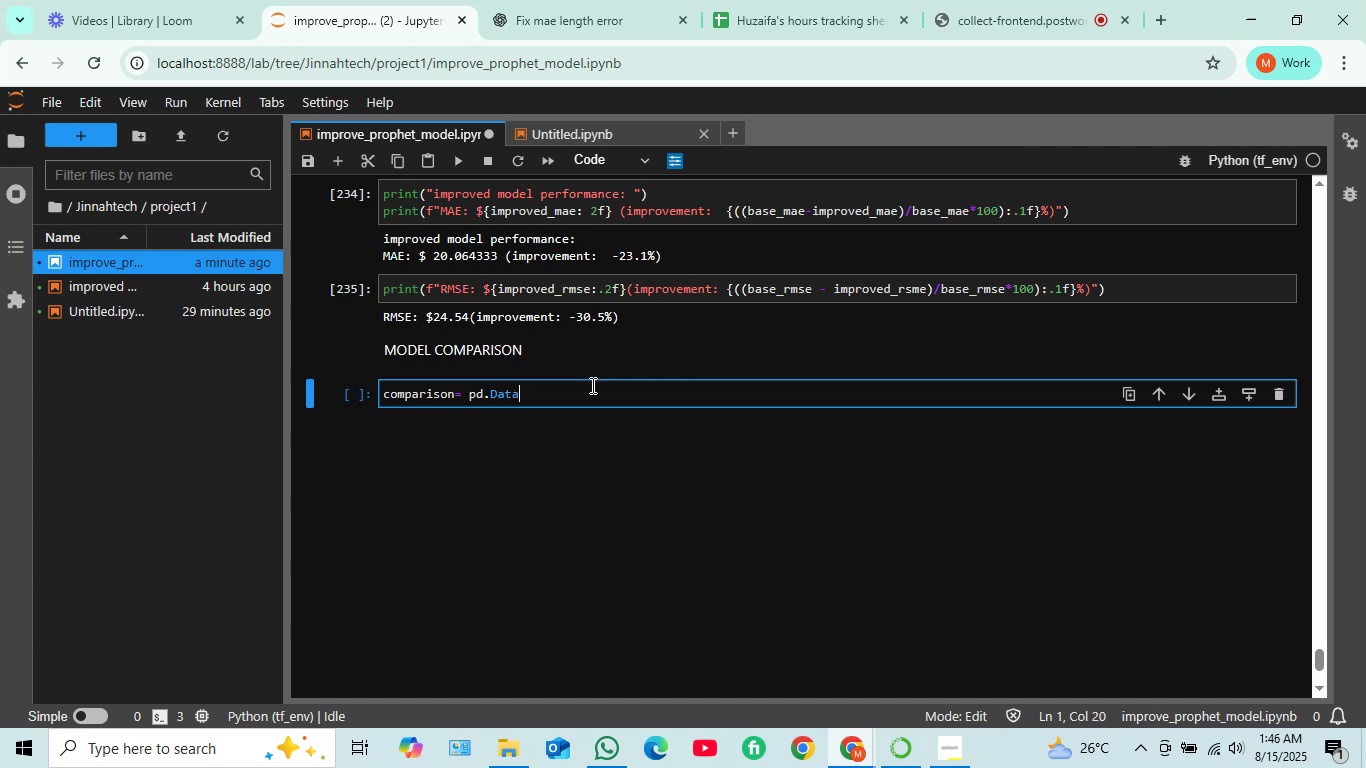 
key(ArrowRight)
 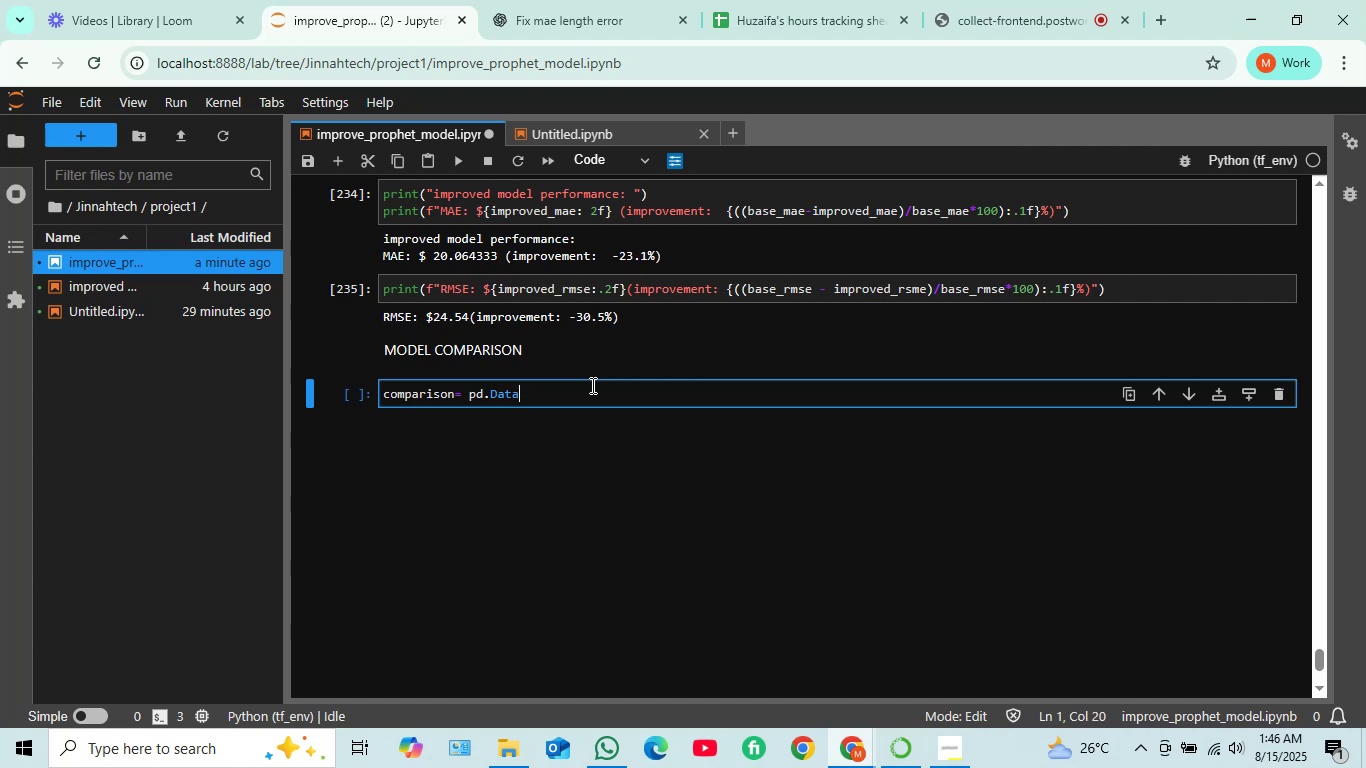 
hold_key(key=ShiftLeft, duration=0.46)
 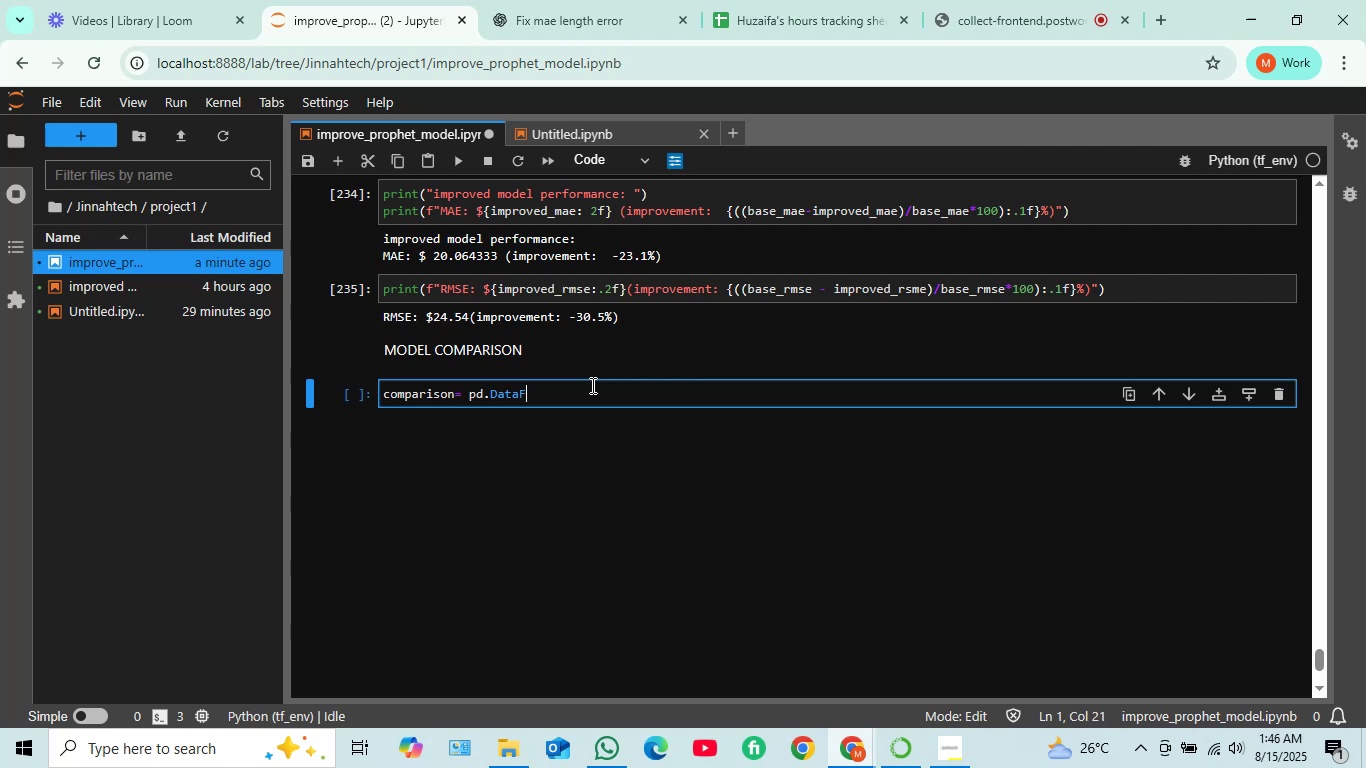 
type(Frame)
 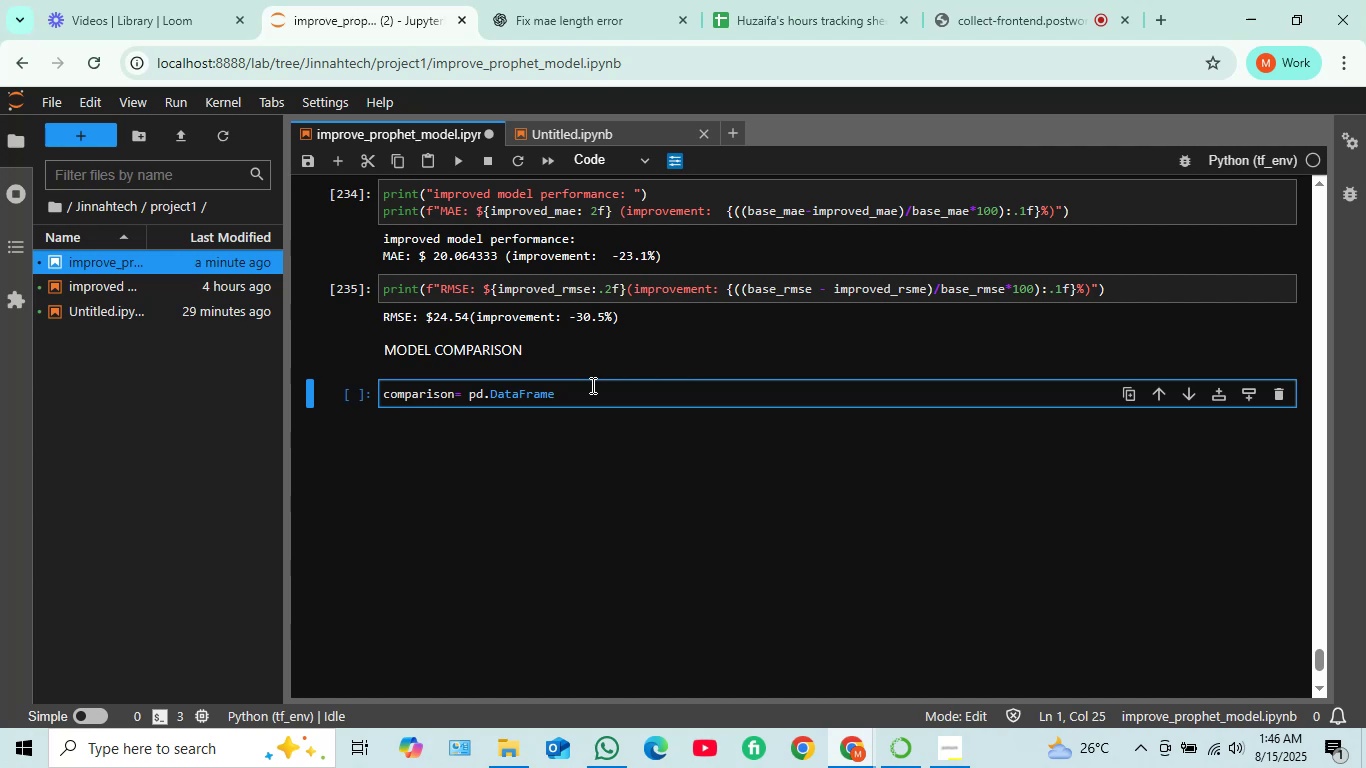 
wait(16.72)
 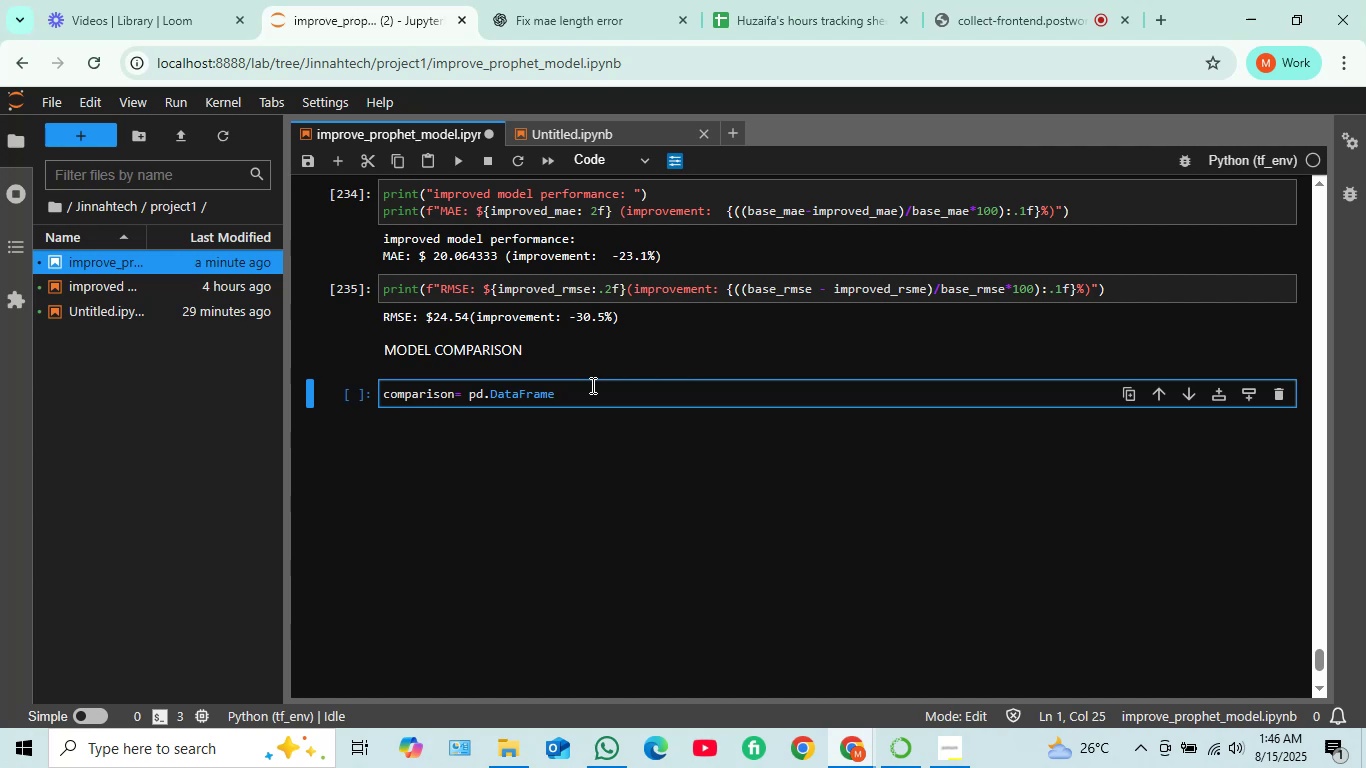 
key(Shift+9)
 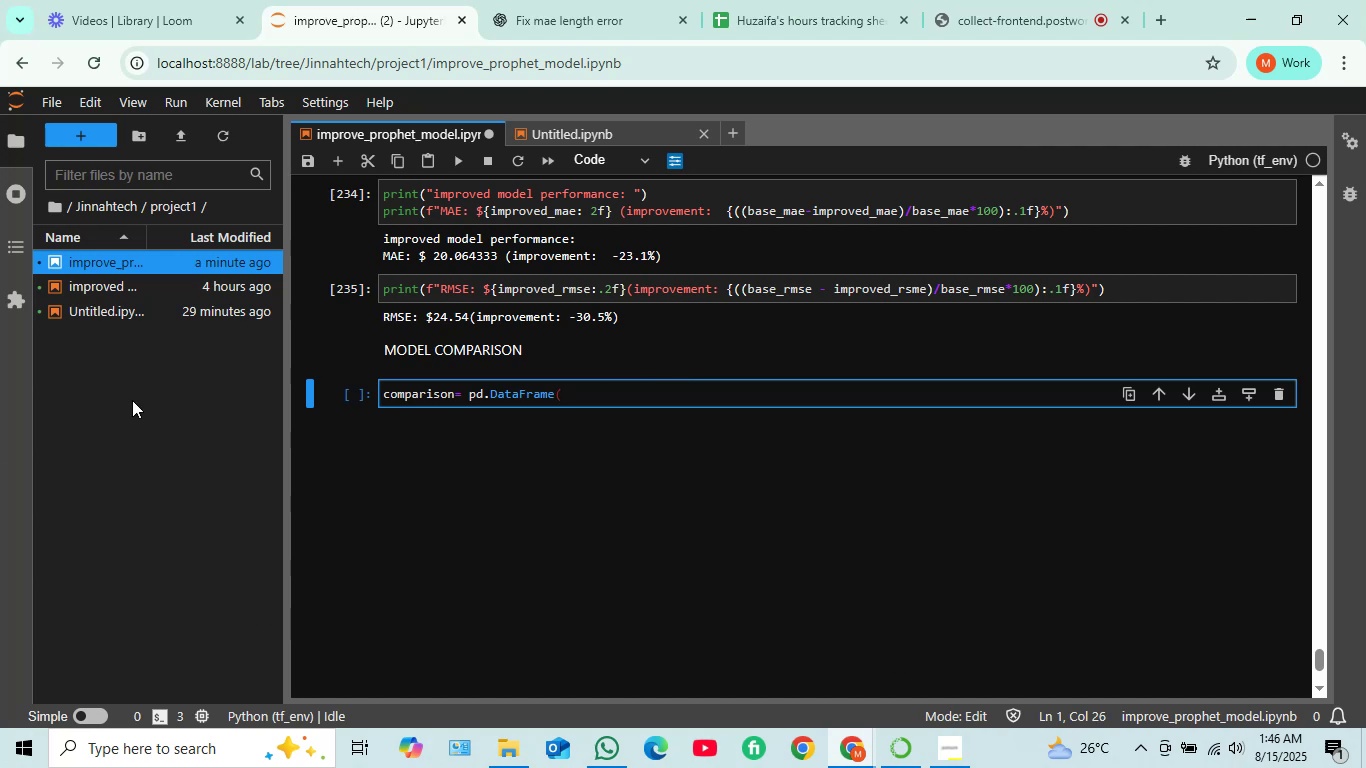 
key(Shift+BracketLeft)
 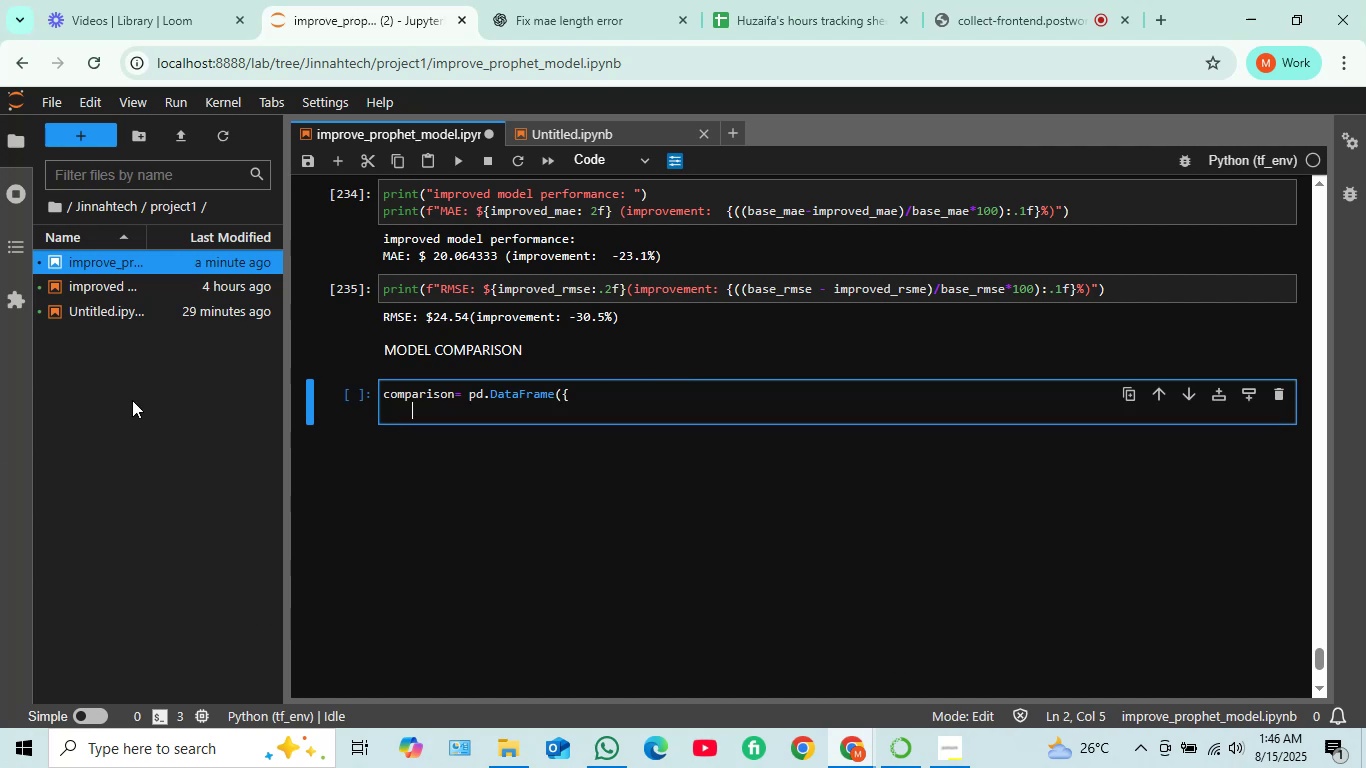 
key(Enter)
 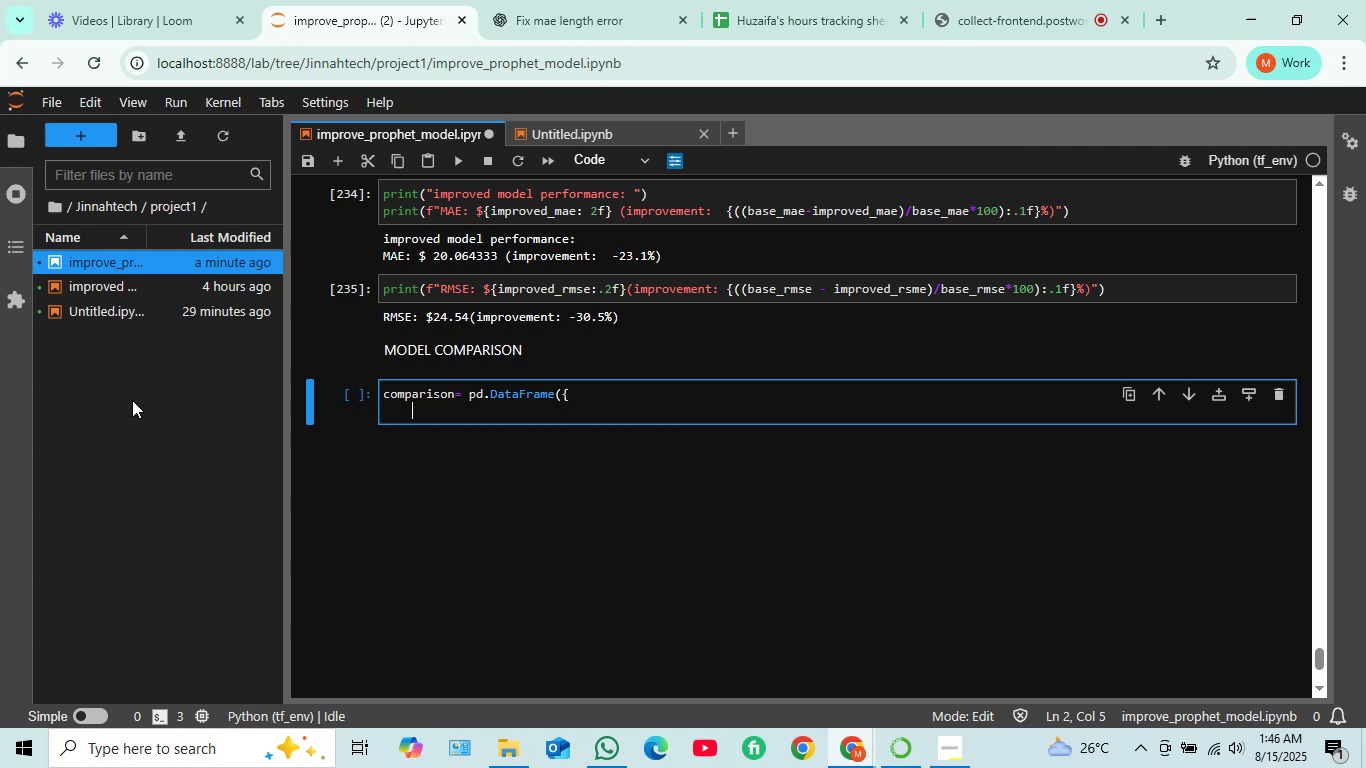 
type(")
key(Backspace)
type('date)
 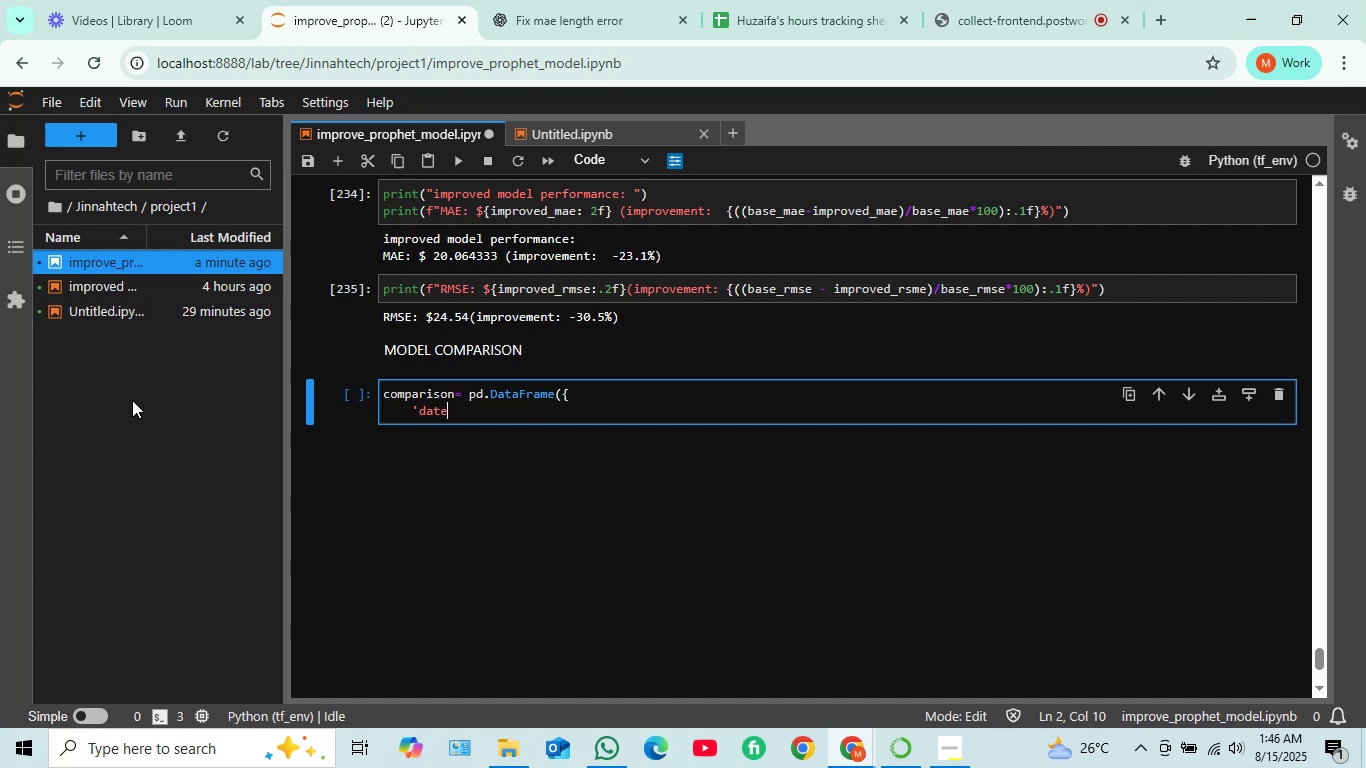 
type(': test)
 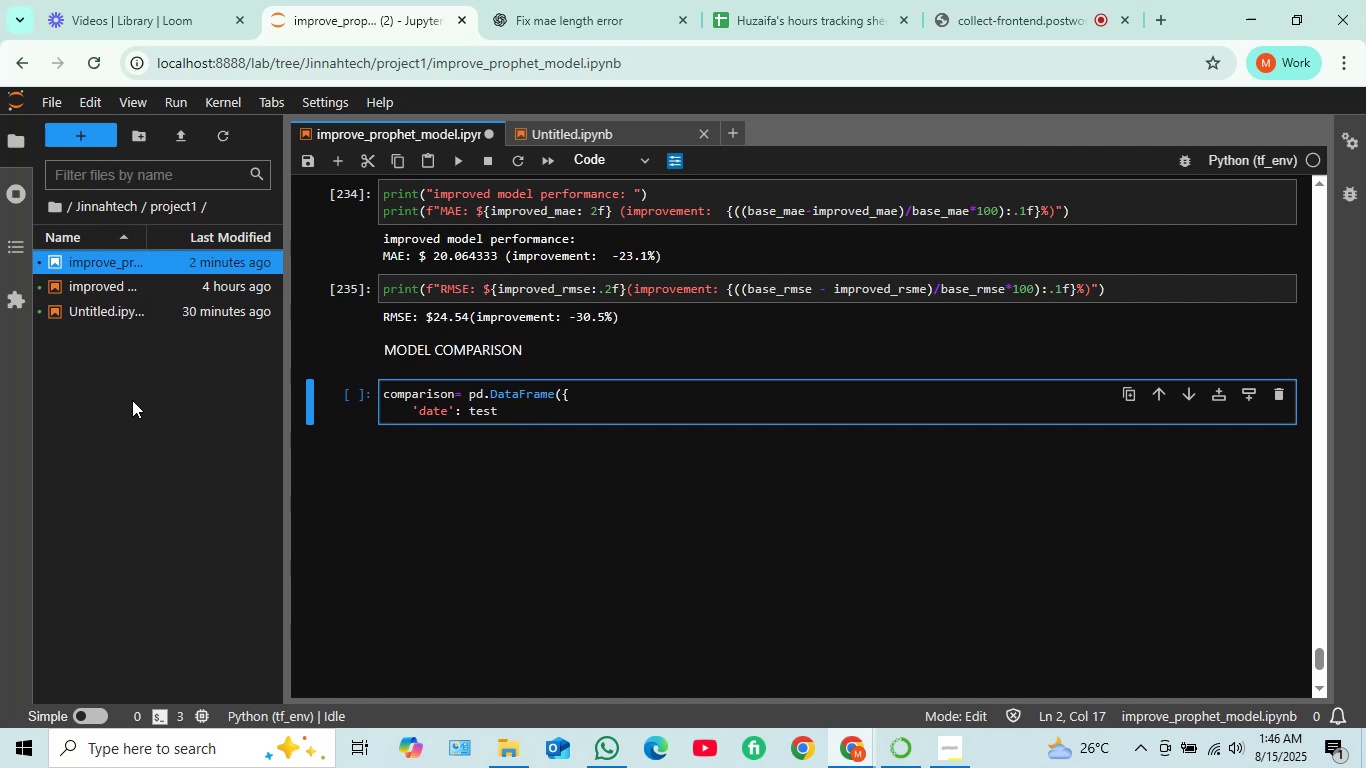 
type([test)
 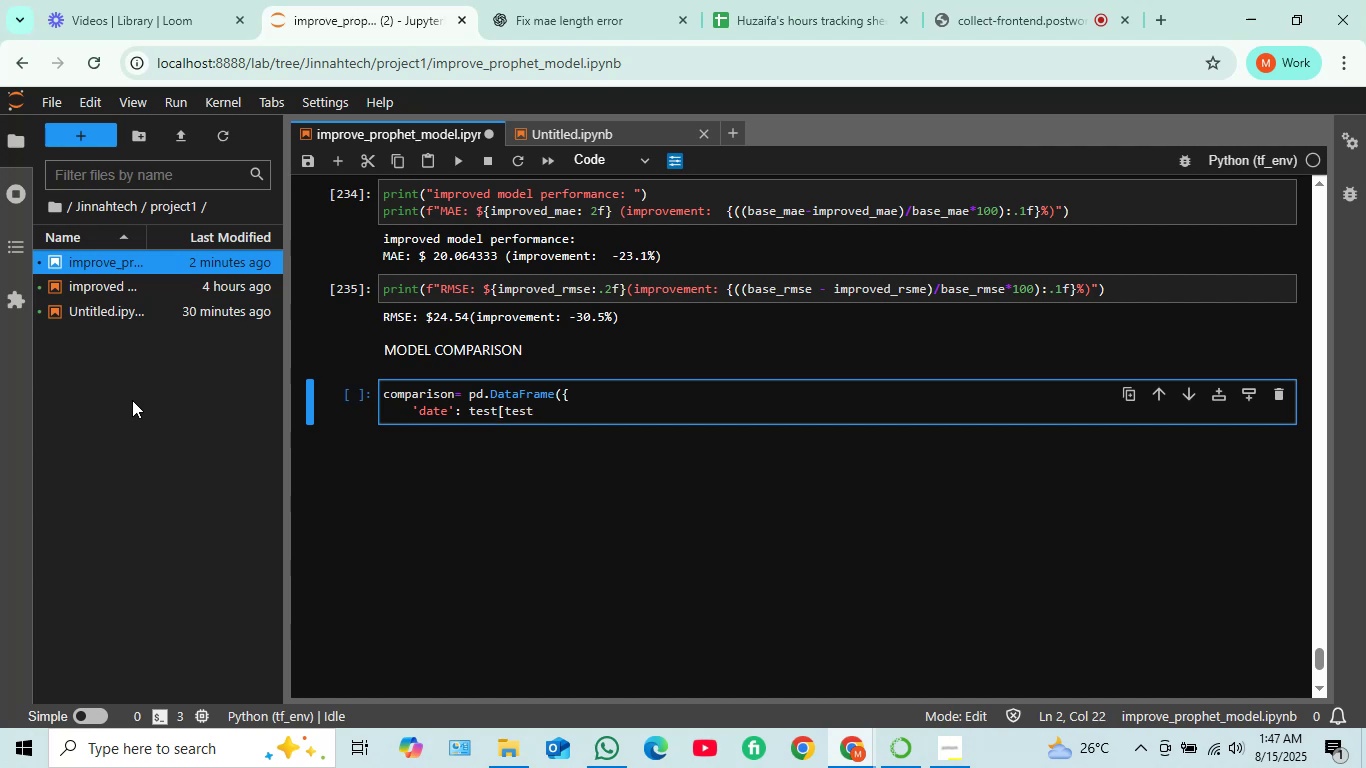 
type([)
key(Backspace)
key(Backspace)
key(Backspace)
key(Backspace)
key(Backspace)
type('ds'])
 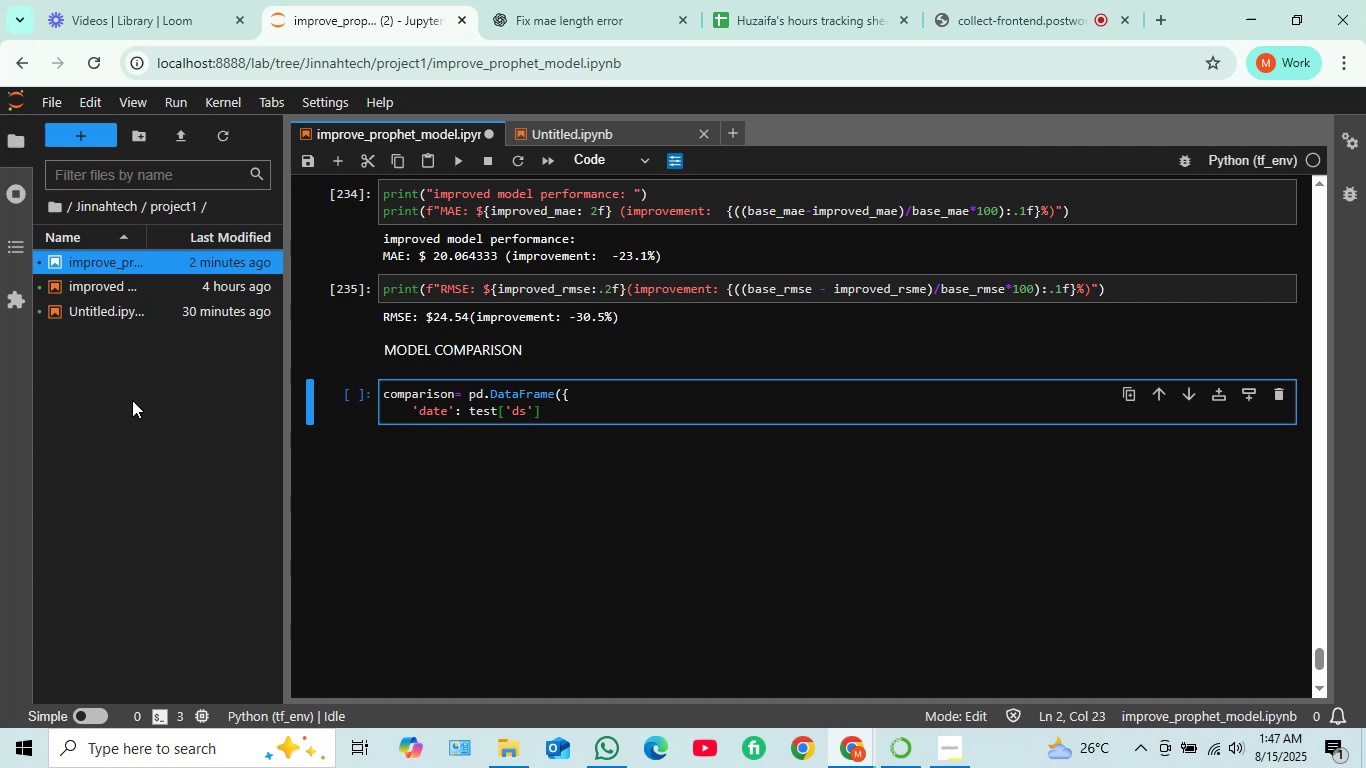 
wait(6.33)
 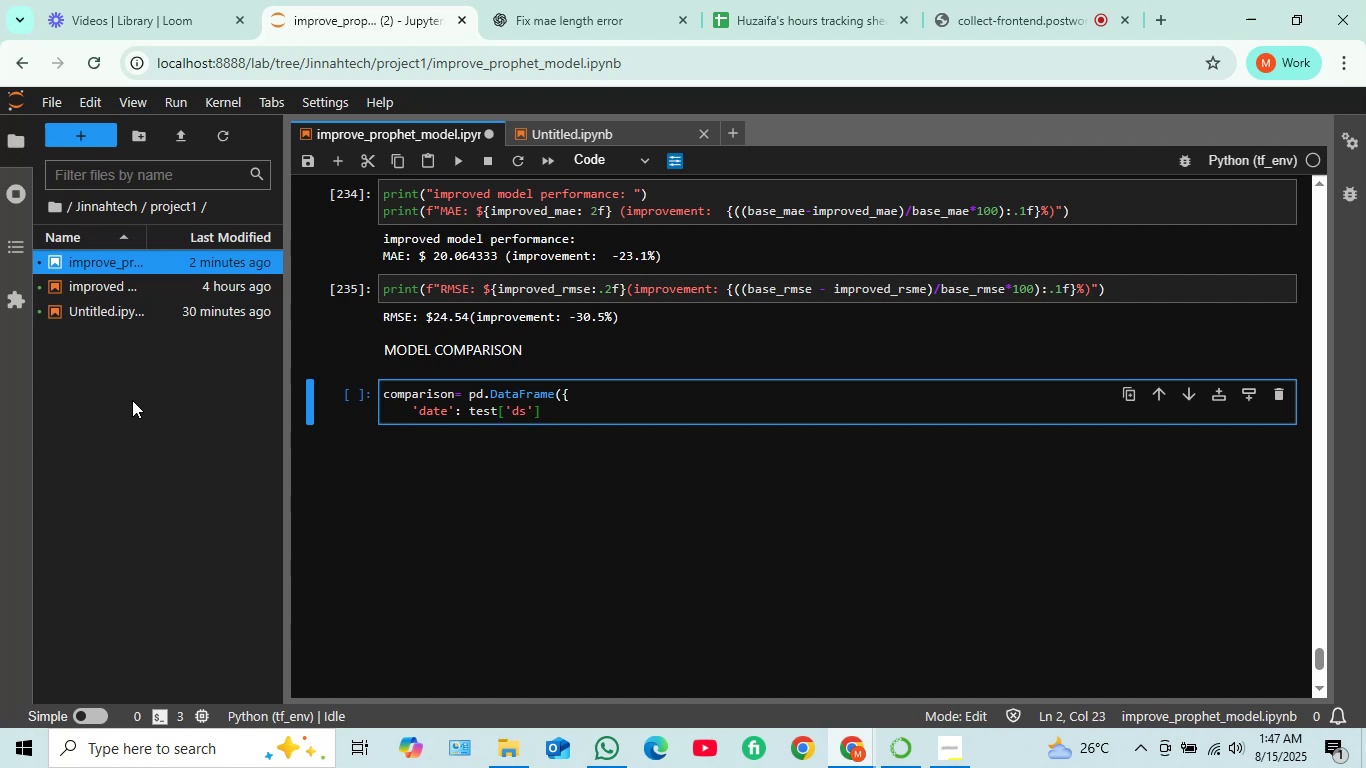 
key(Comma)
 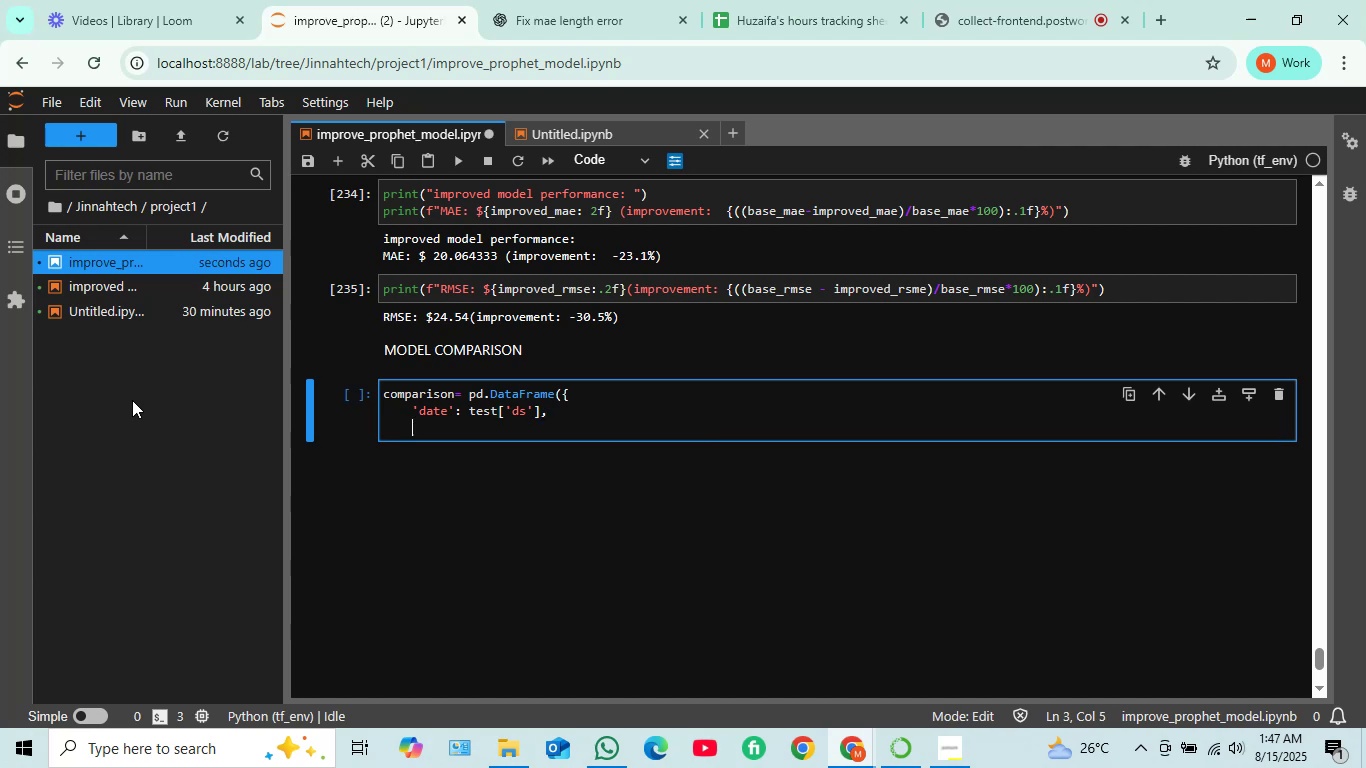 
key(Enter)
 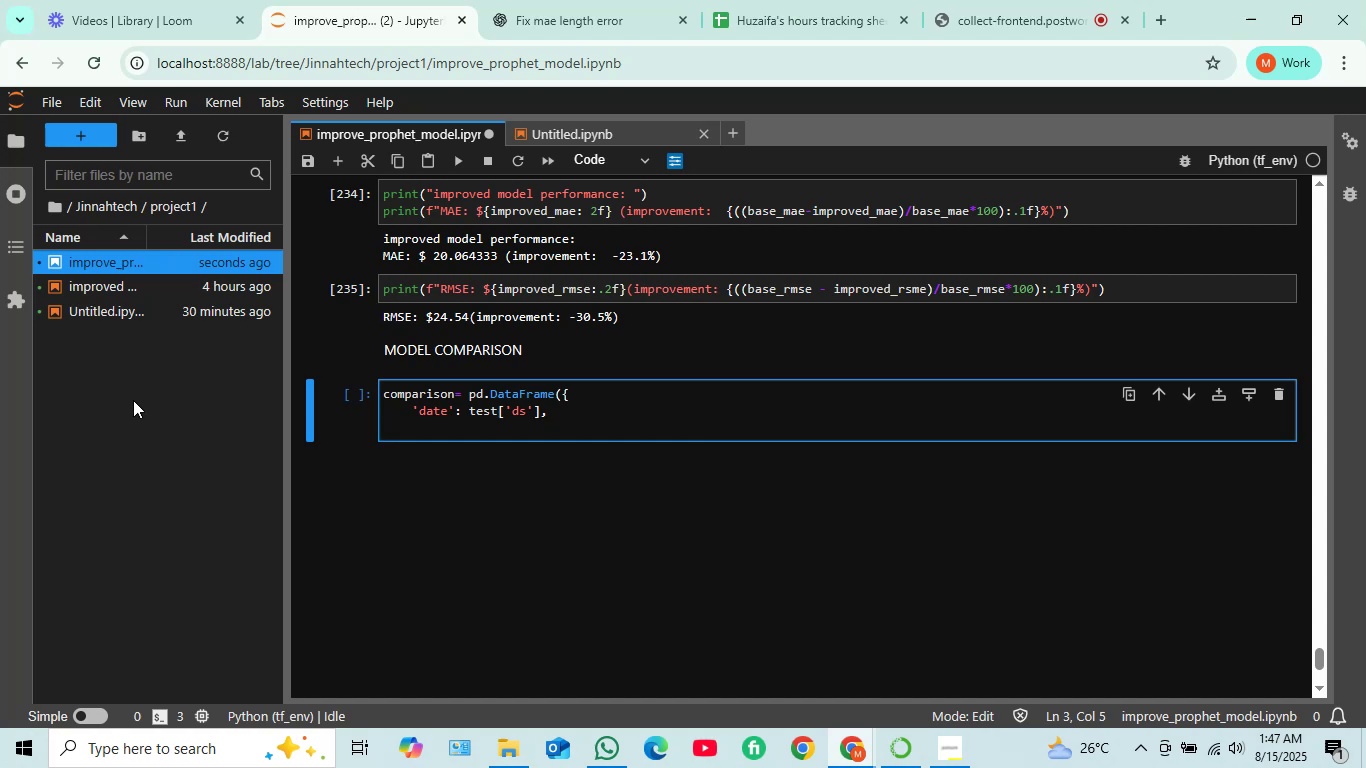 
wait(6.38)
 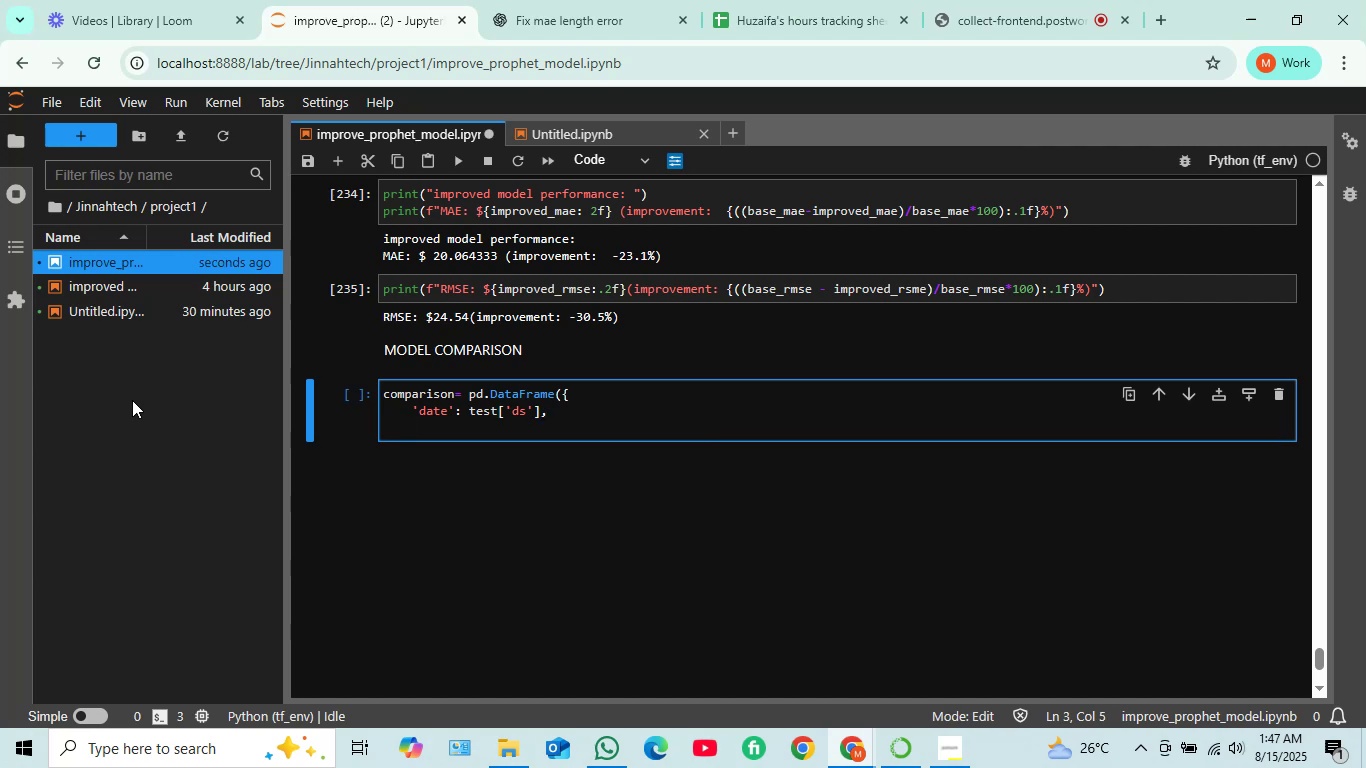 
type(actual)
 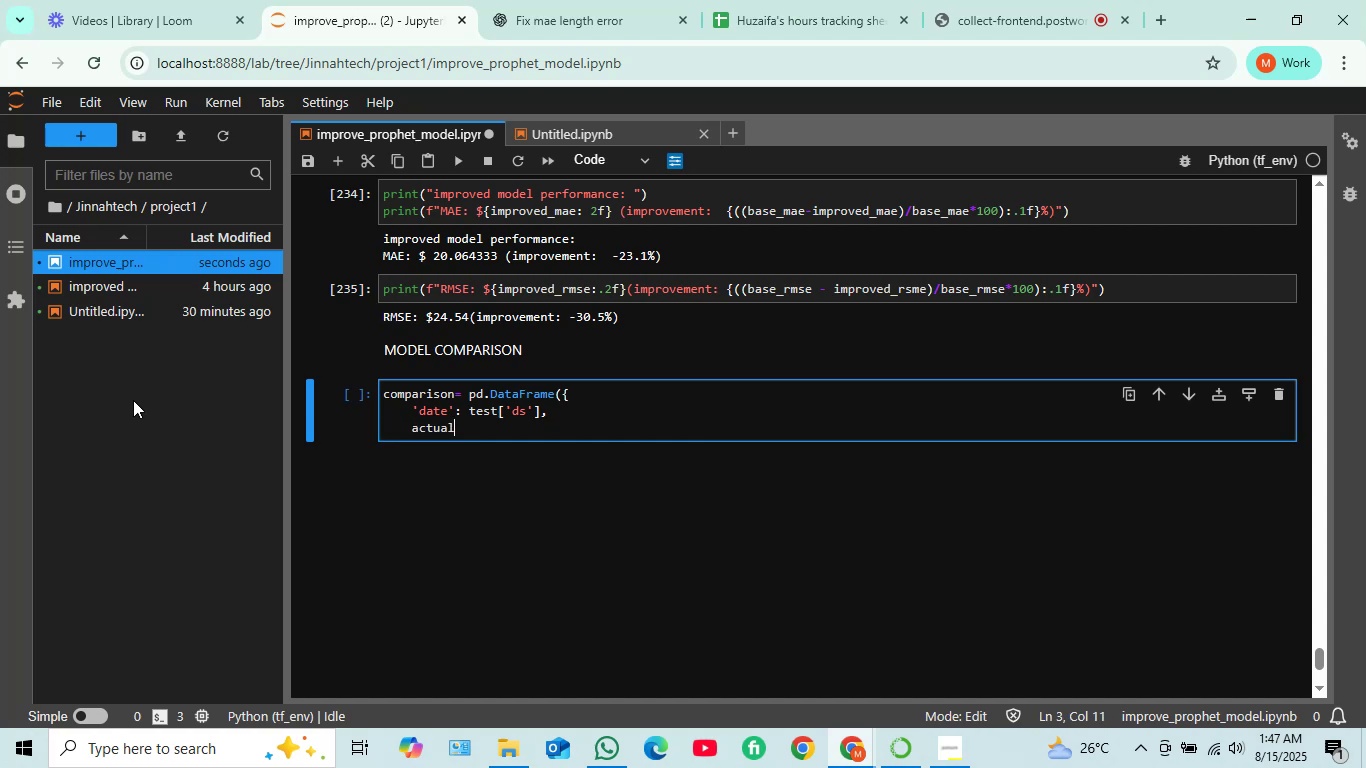 
key(ArrowLeft)
 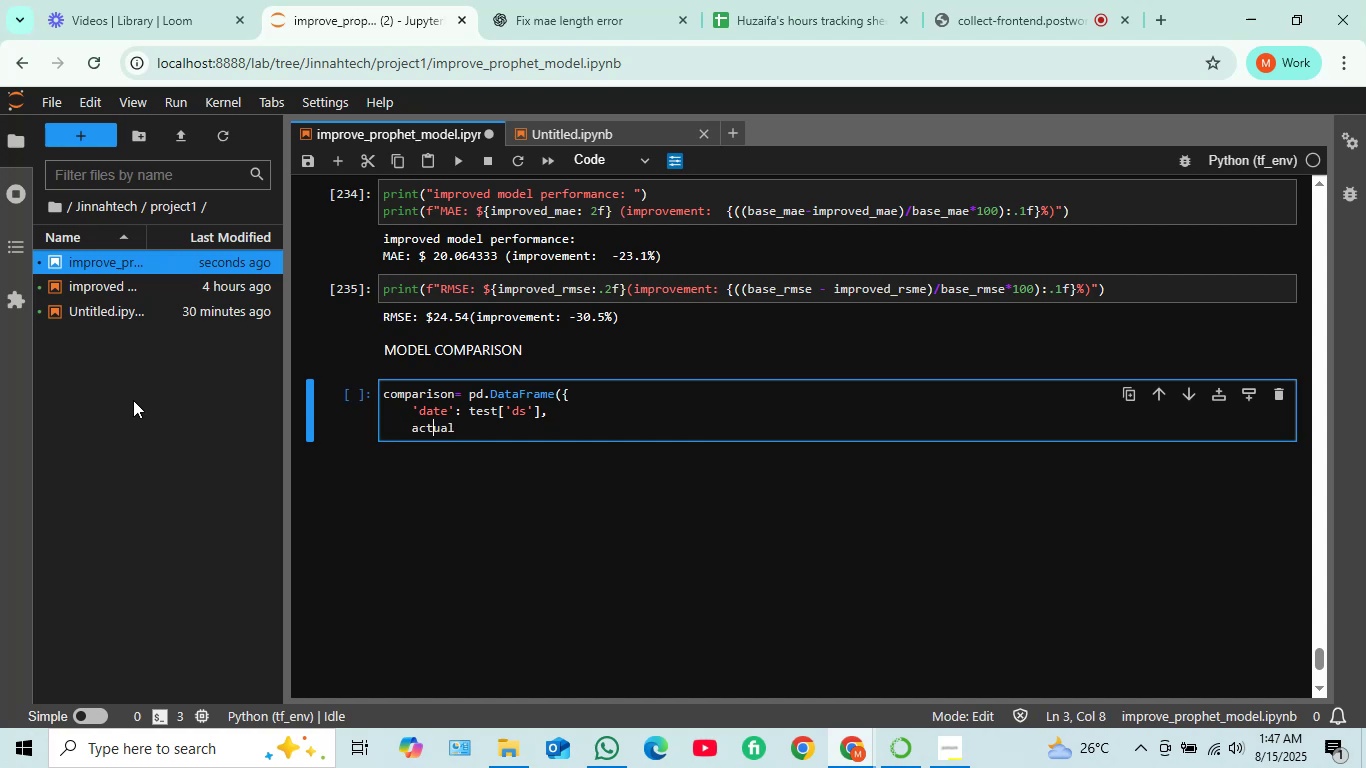 
key(ArrowLeft)
 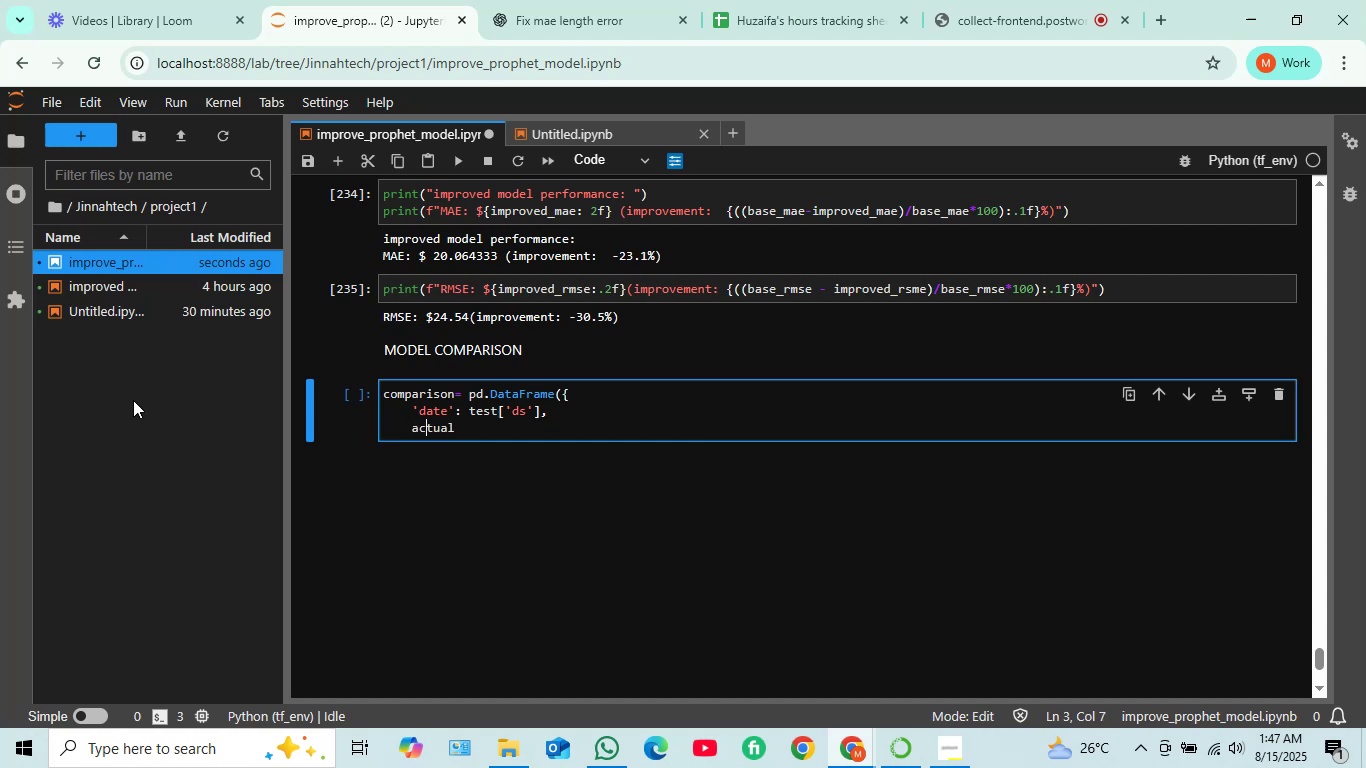 
key(ArrowLeft)
 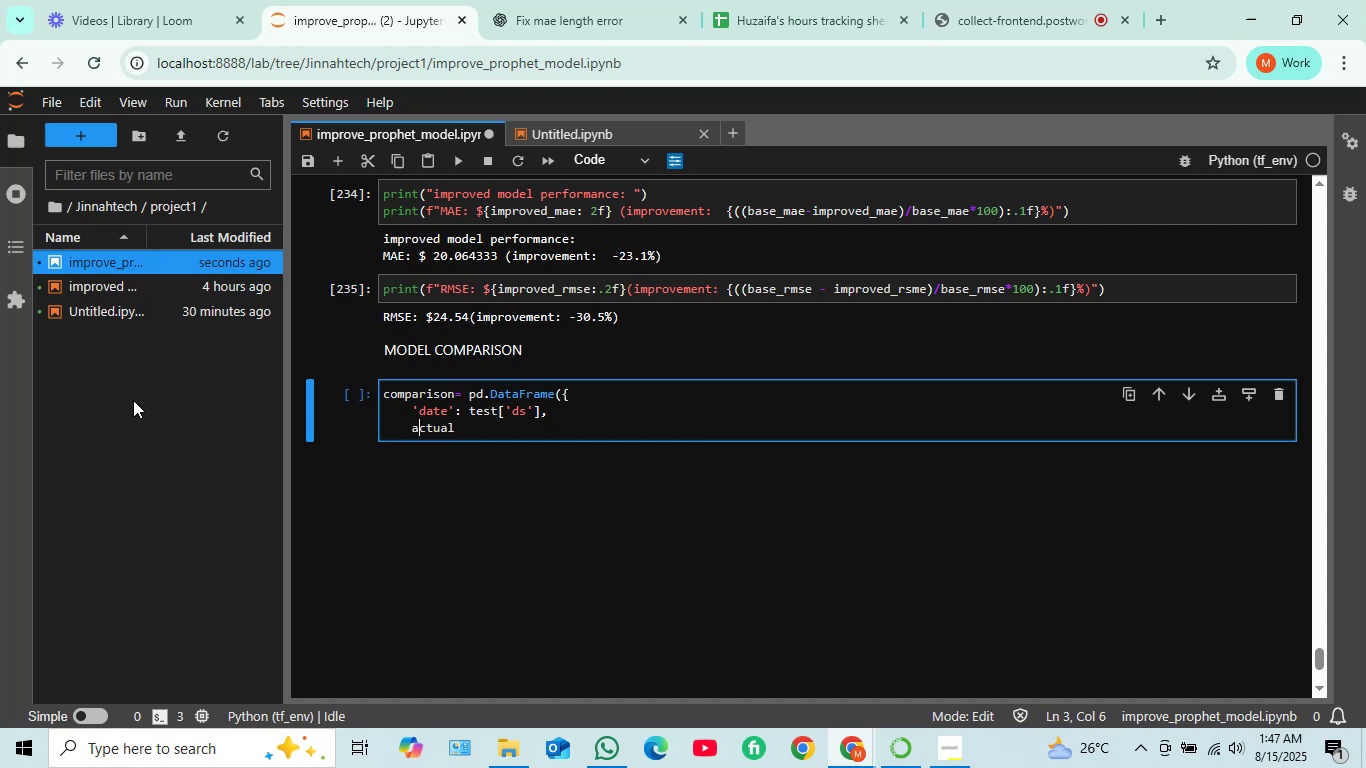 
key(ArrowLeft)
 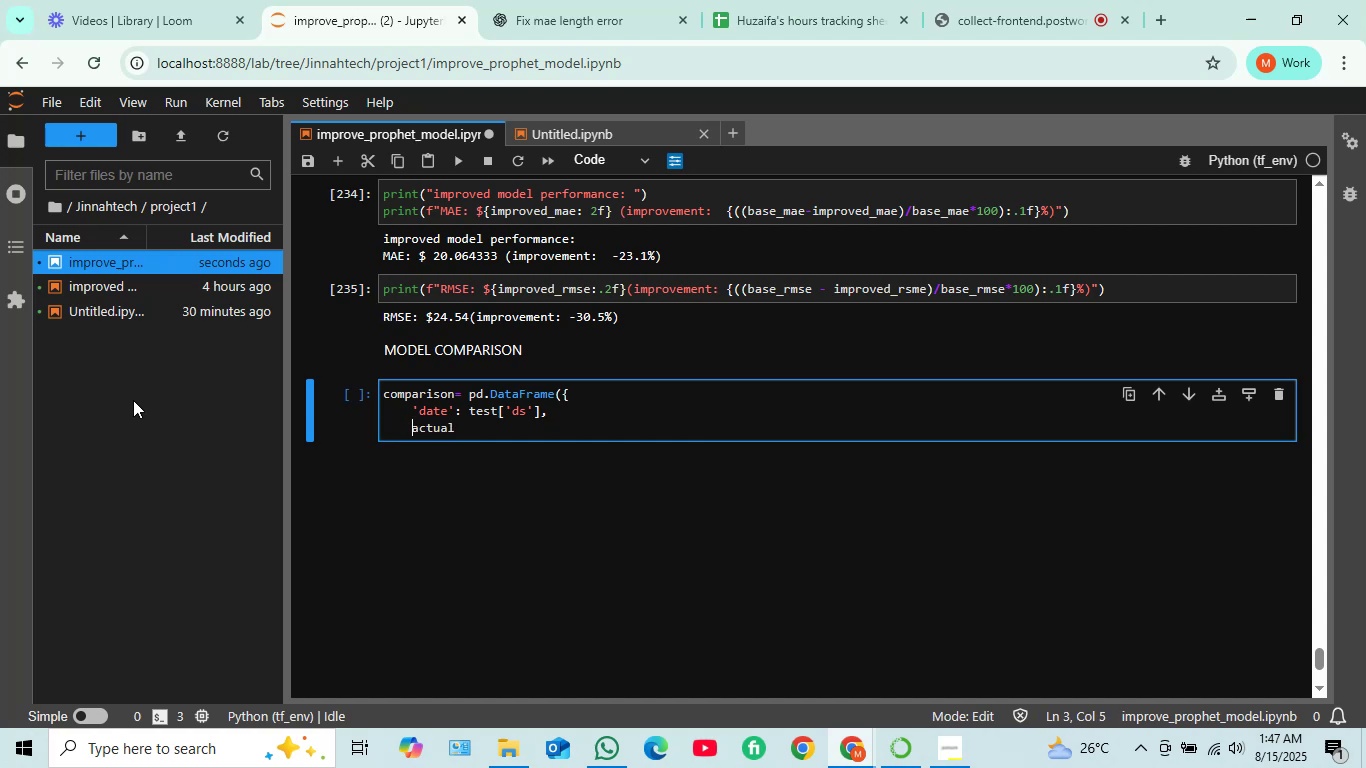 
key(ArrowLeft)
 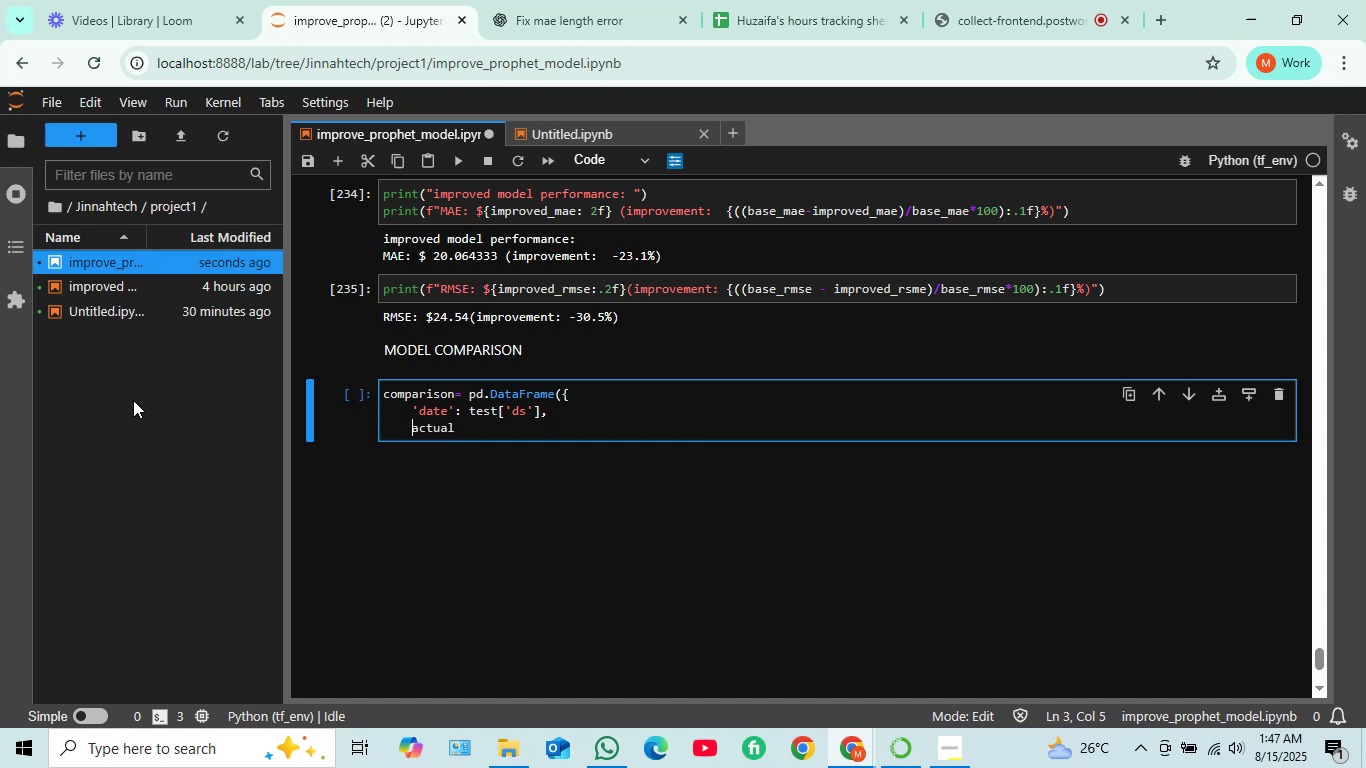 
key(ArrowLeft)
 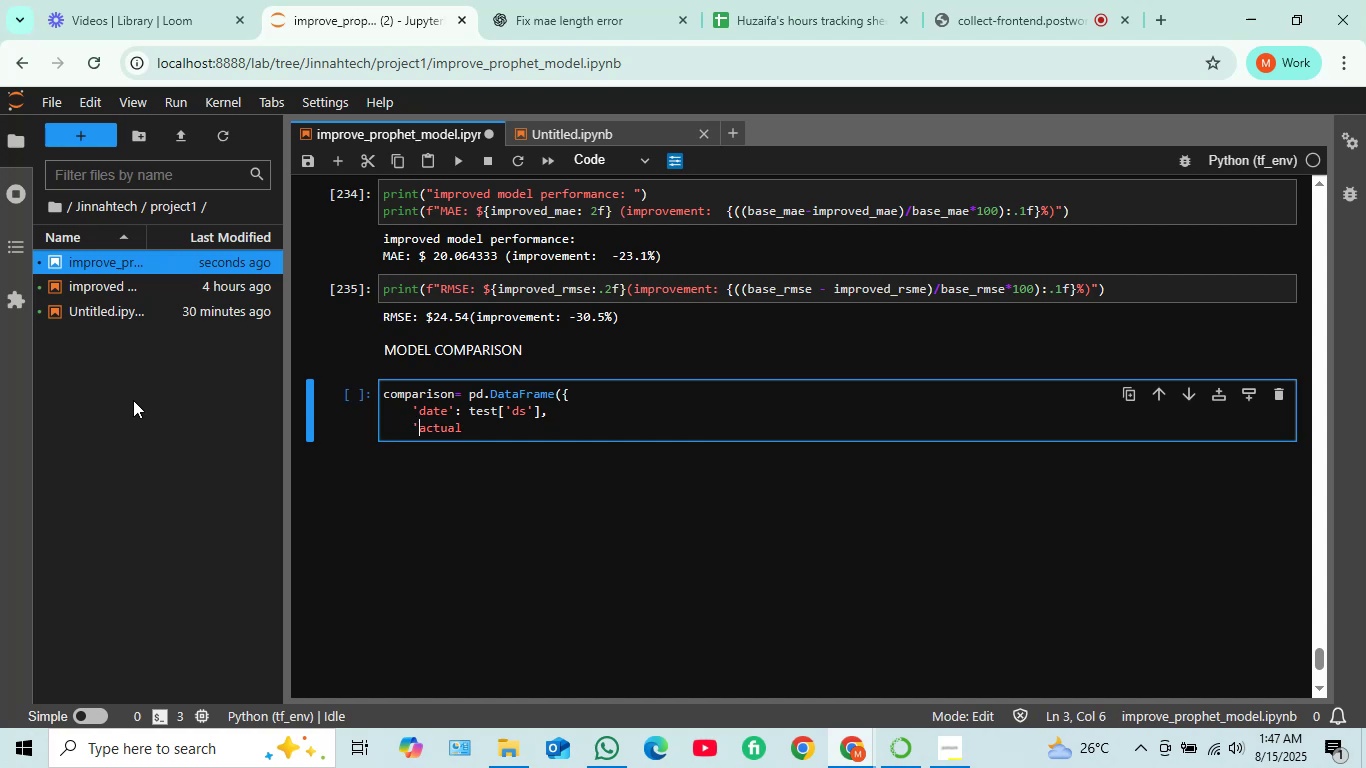 
key(Quote)
 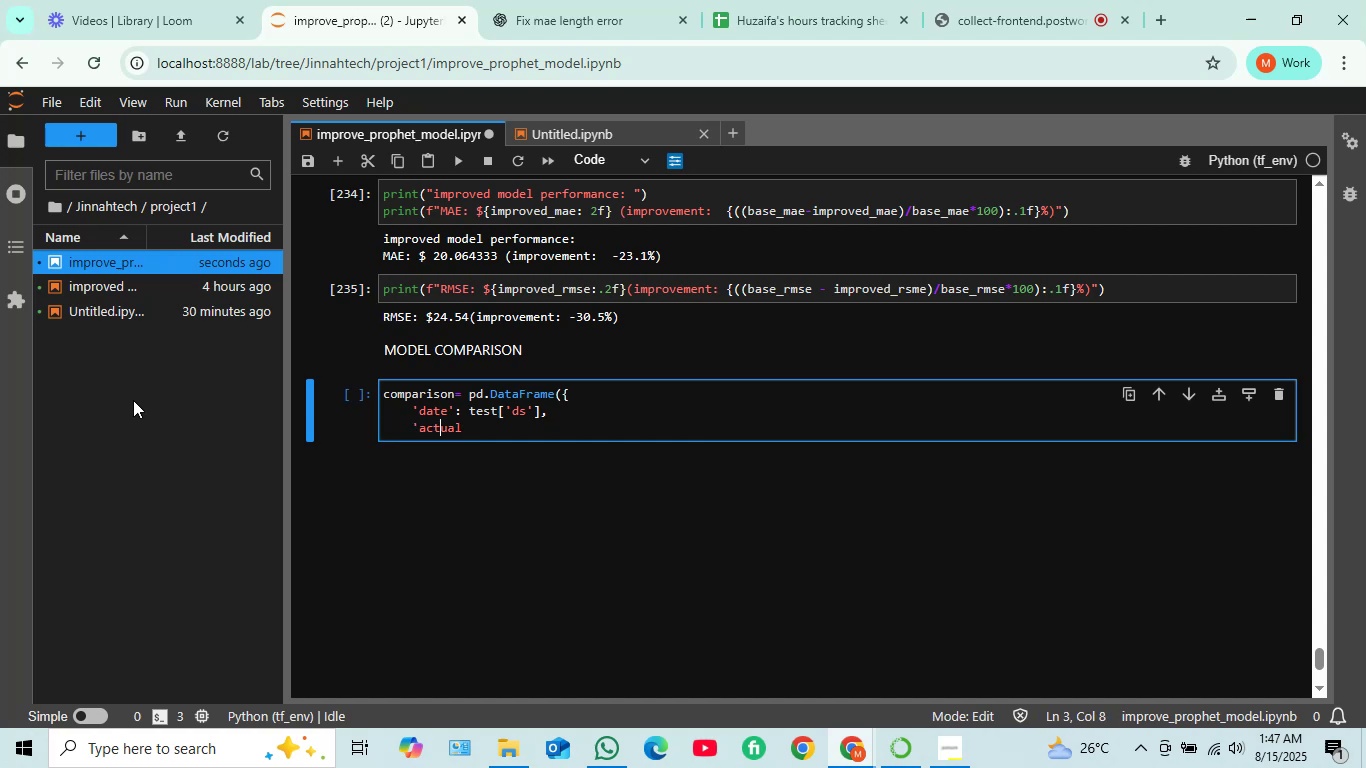 
key(ArrowRight)
 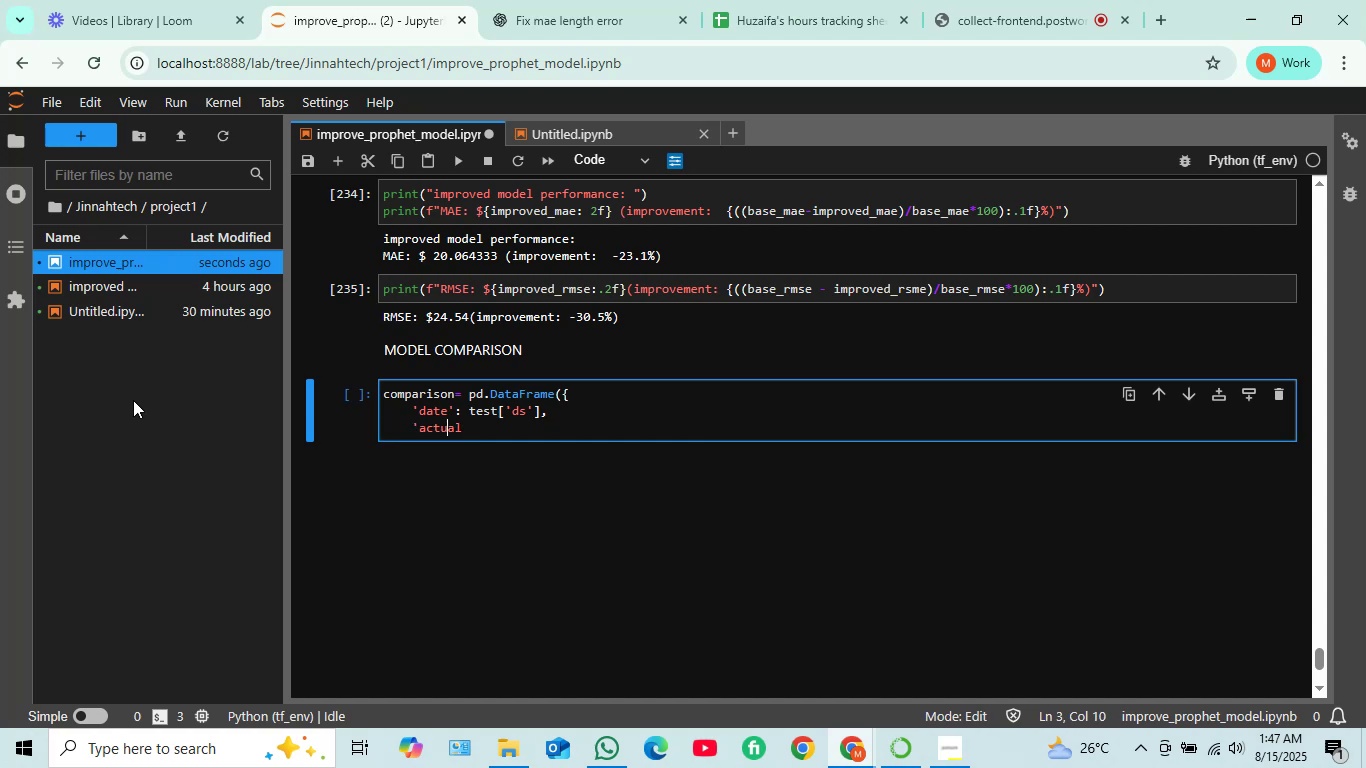 
key(ArrowRight)
 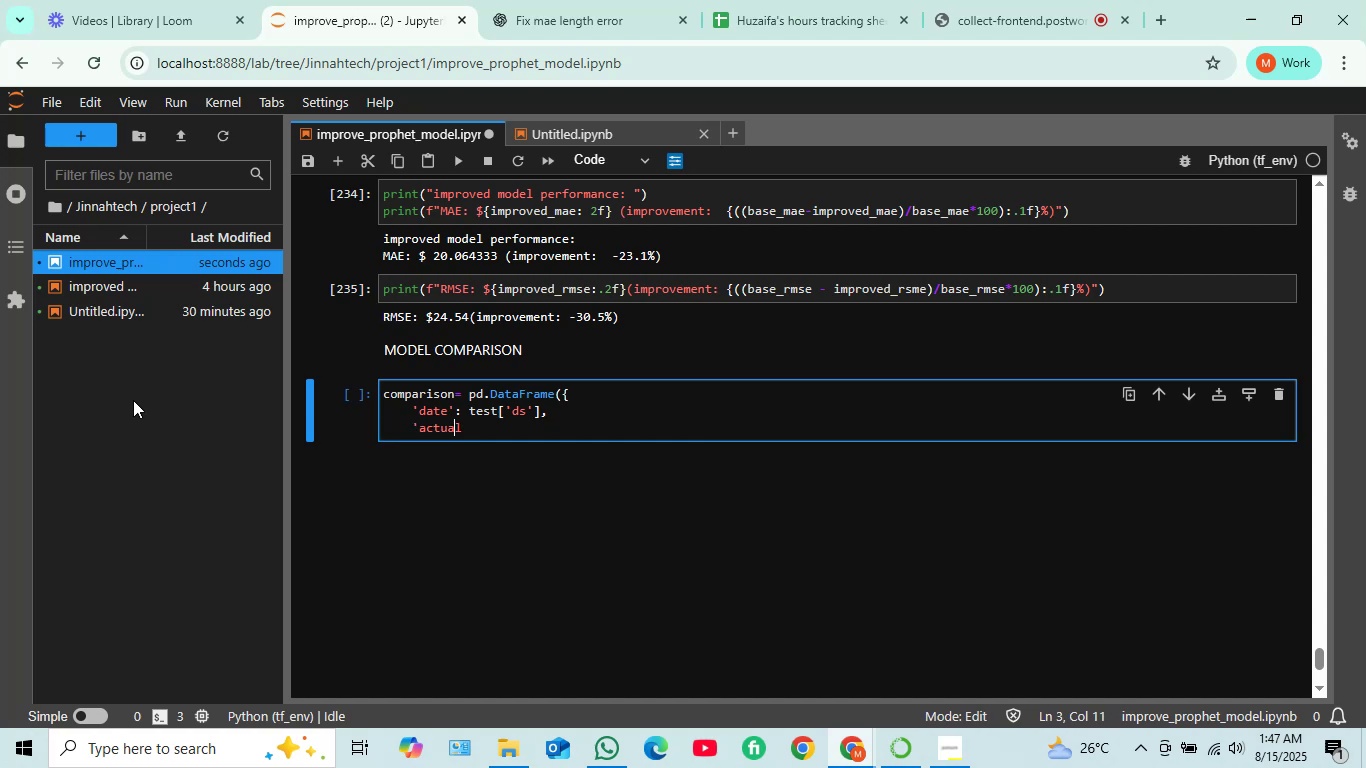 
key(ArrowRight)
 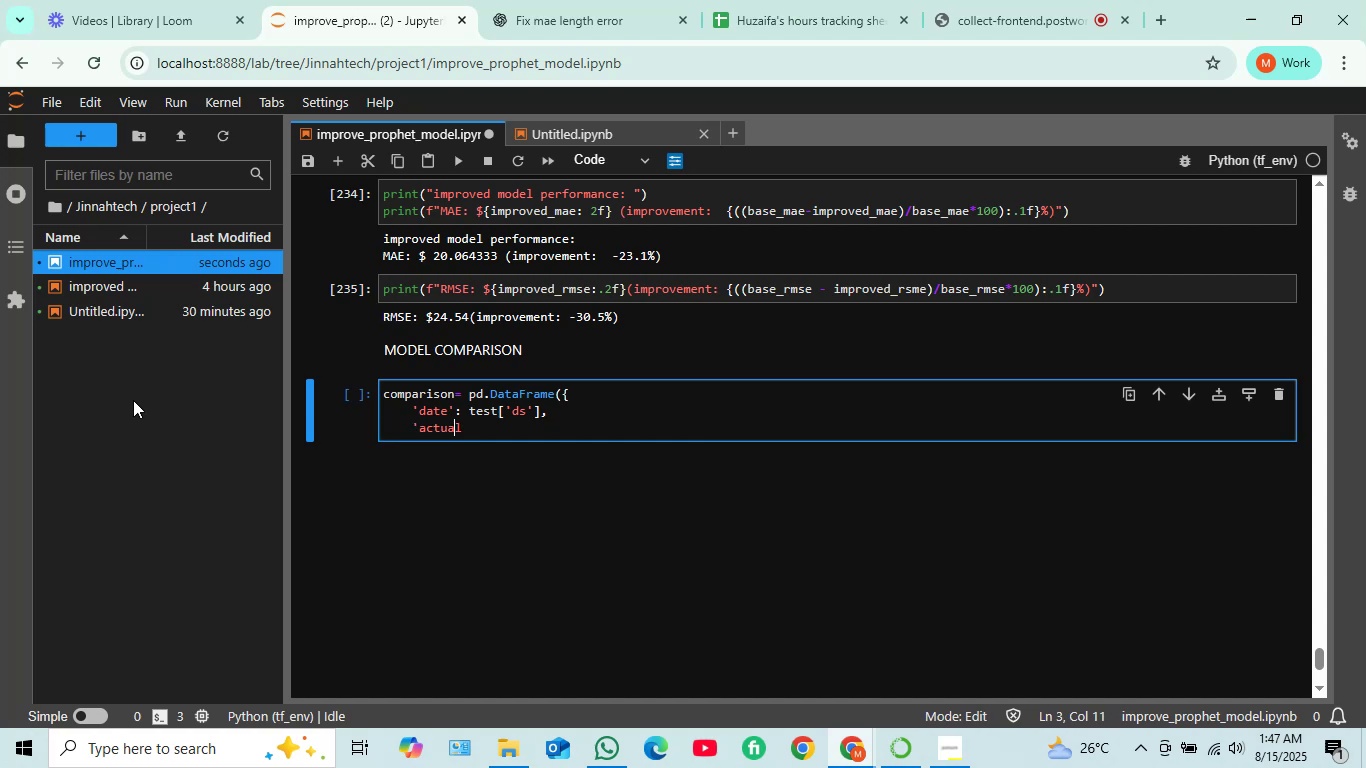 
key(ArrowRight)
 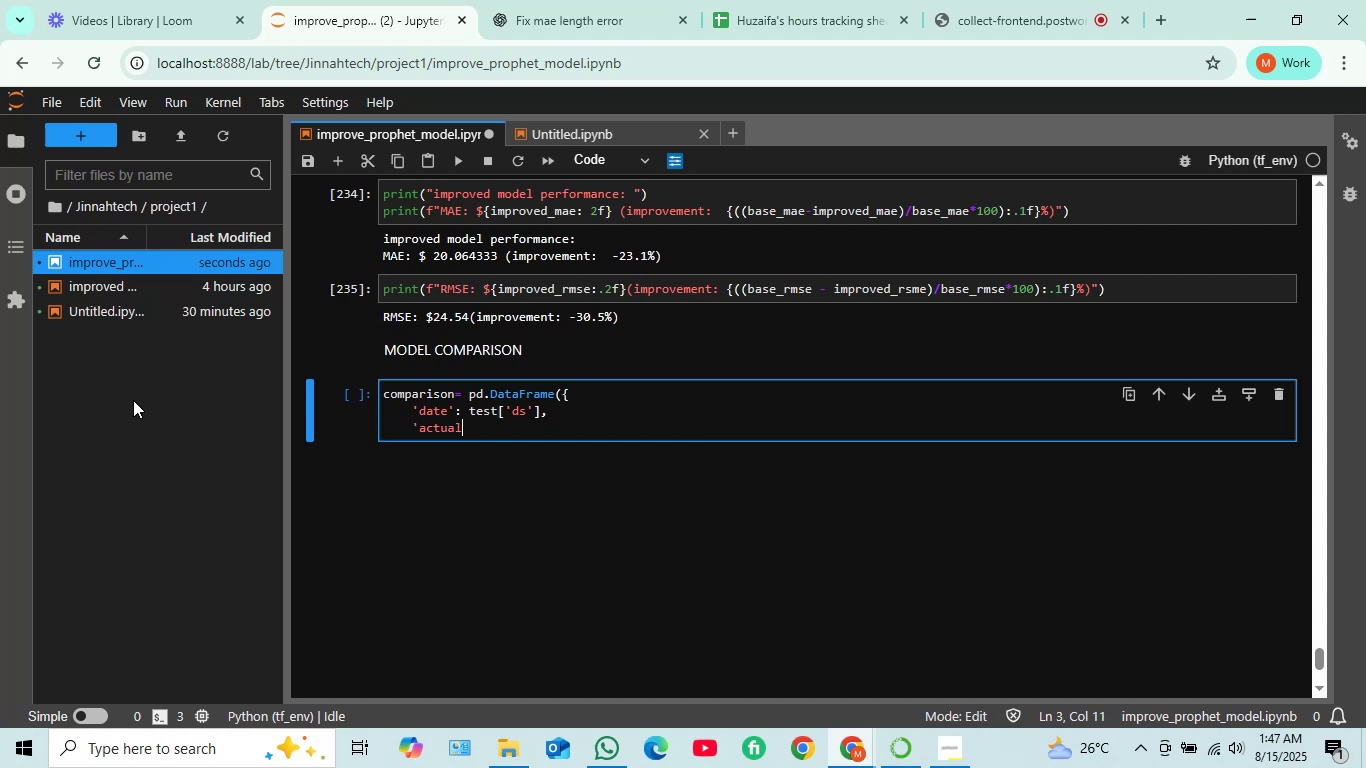 
key(ArrowRight)
 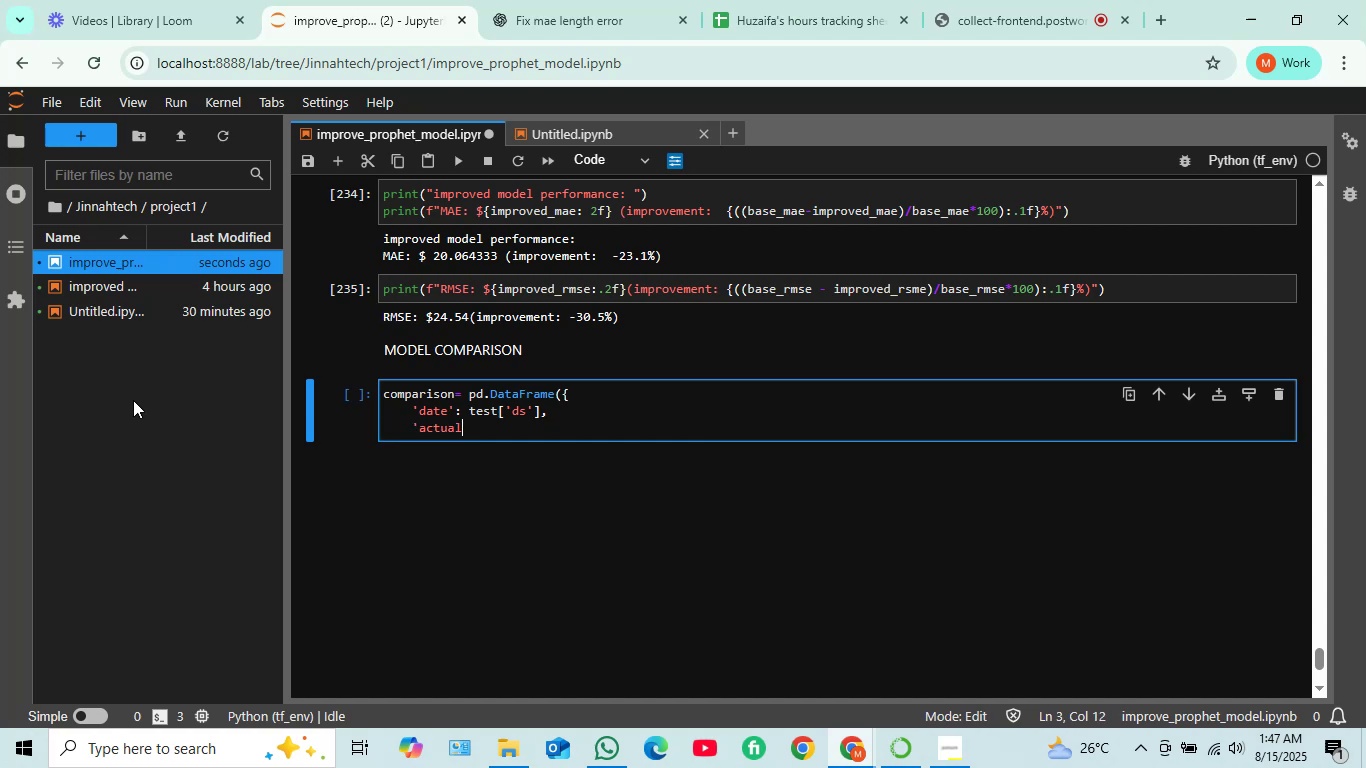 
key(ArrowRight)
 